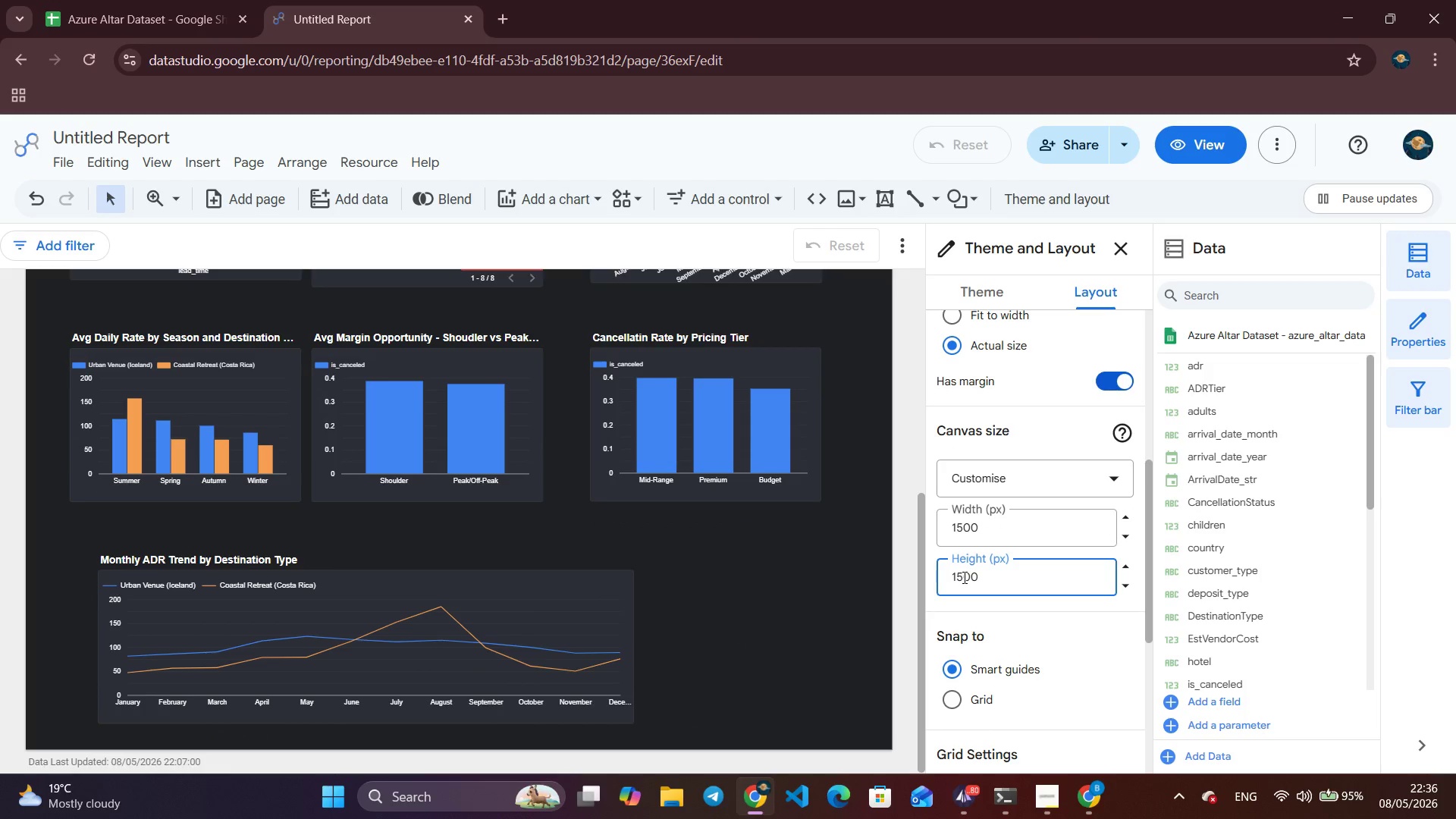 
key(Backspace)
 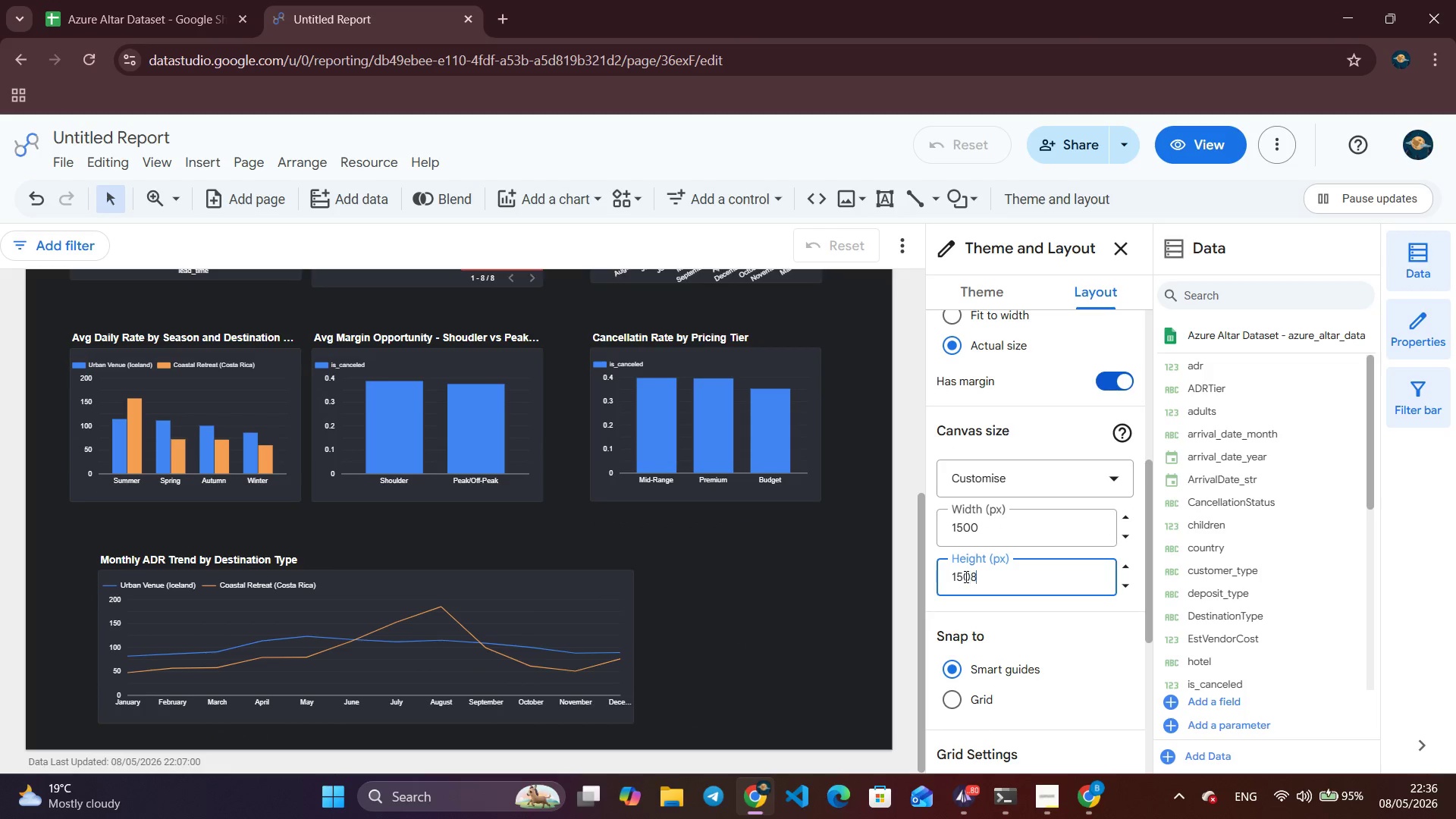 
key(Numpad8)
 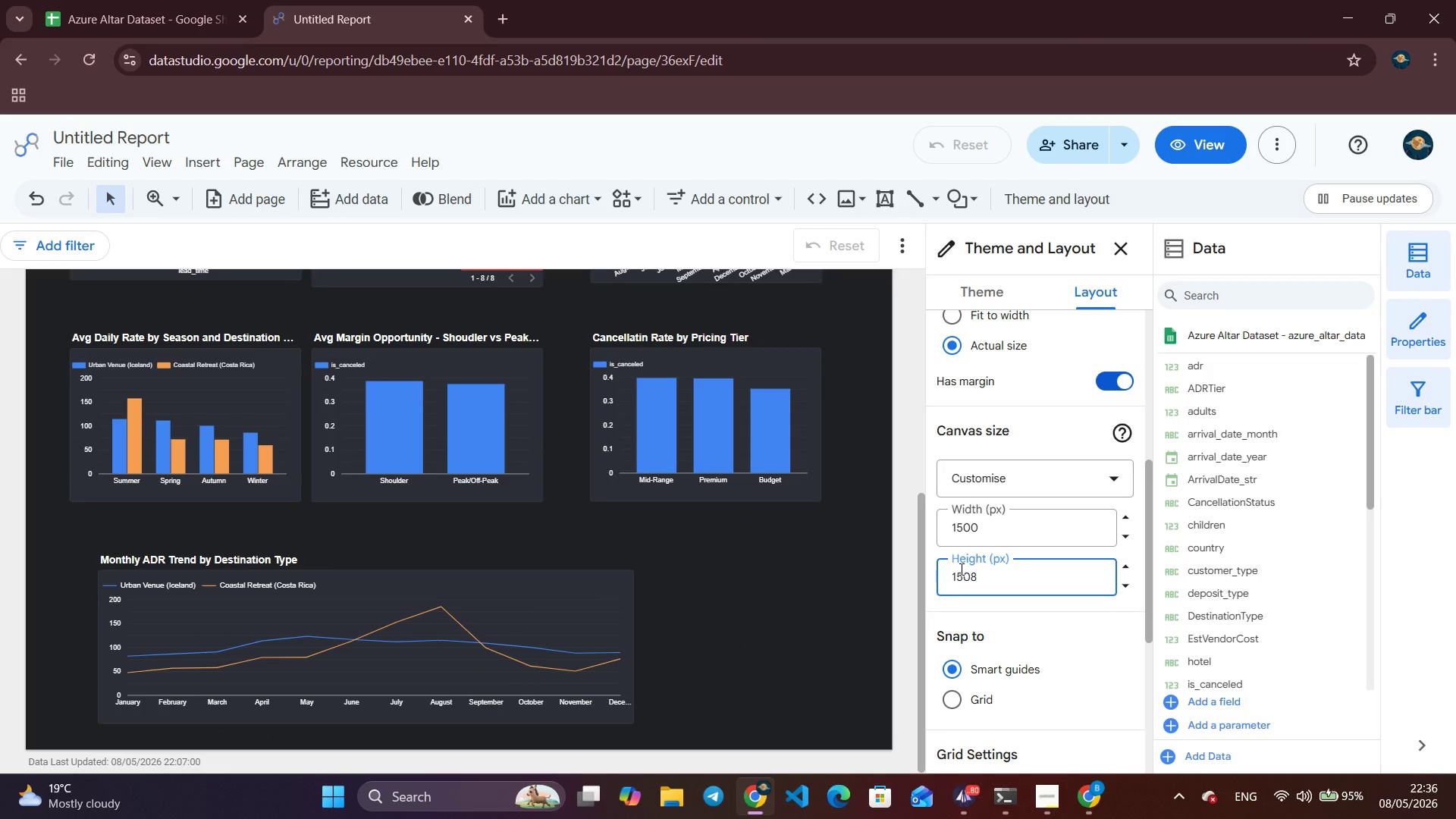 
key(Backspace)
 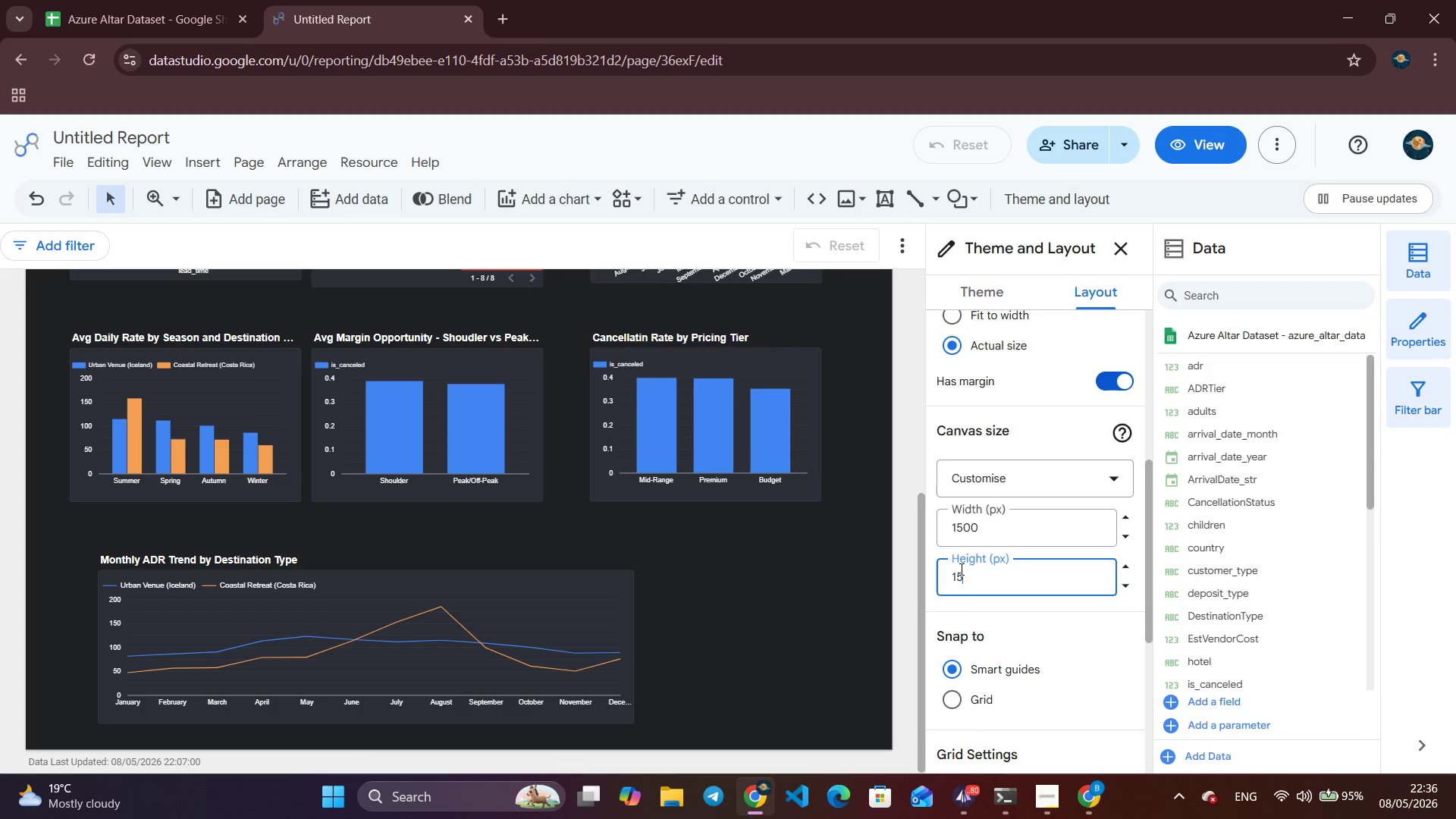 
key(Backspace)
 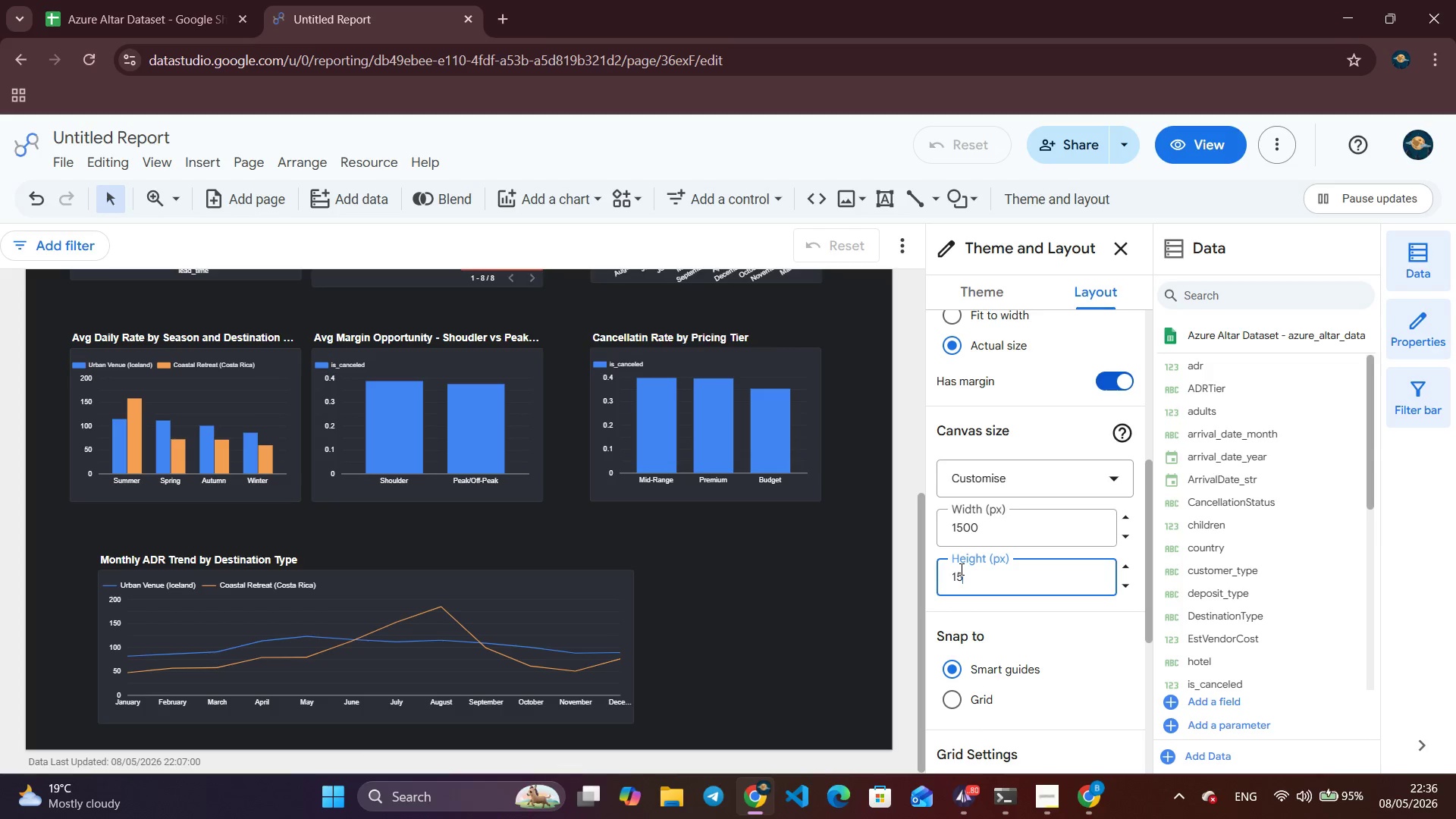 
key(Backspace)
 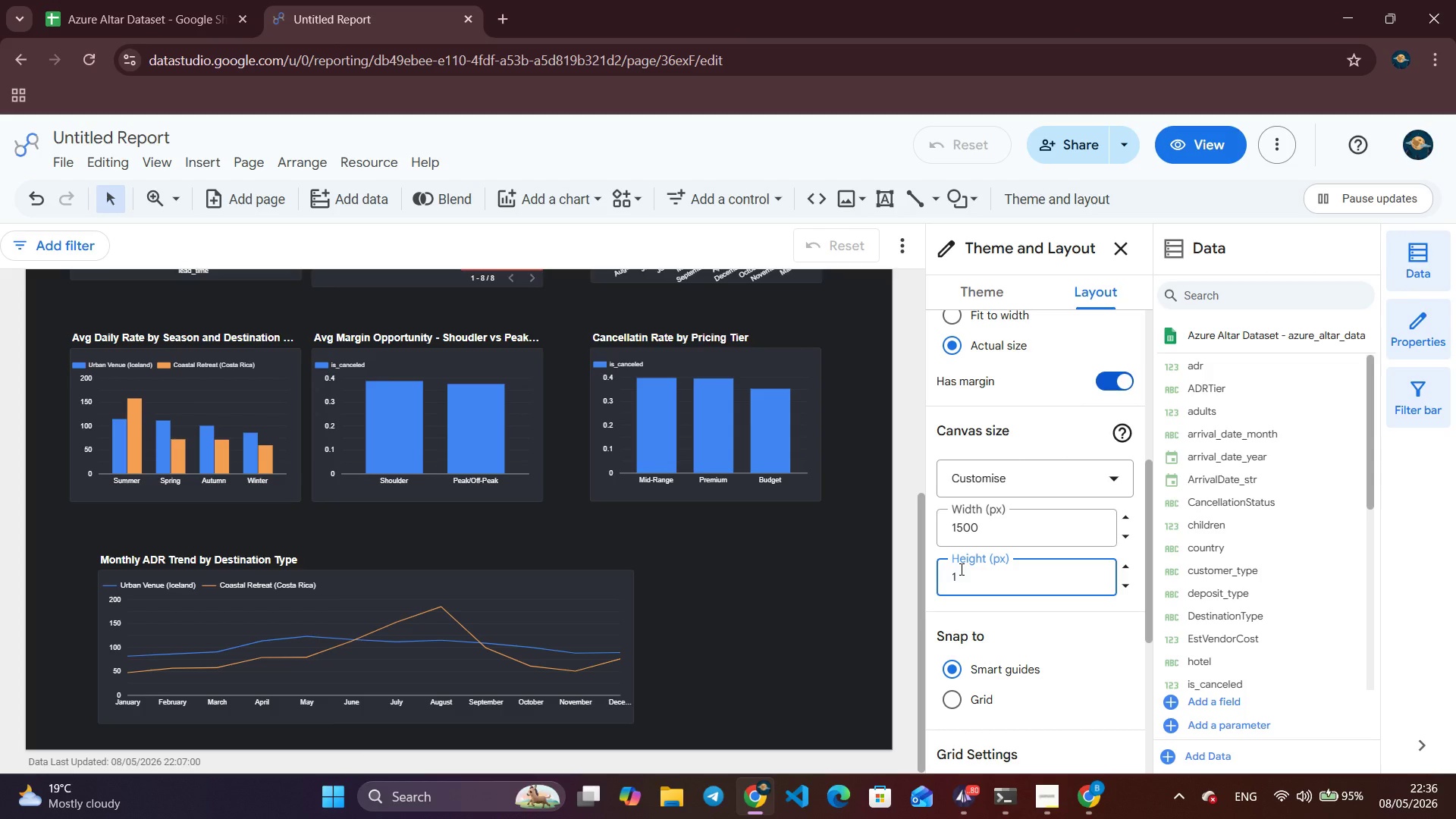 
key(Numpad8)
 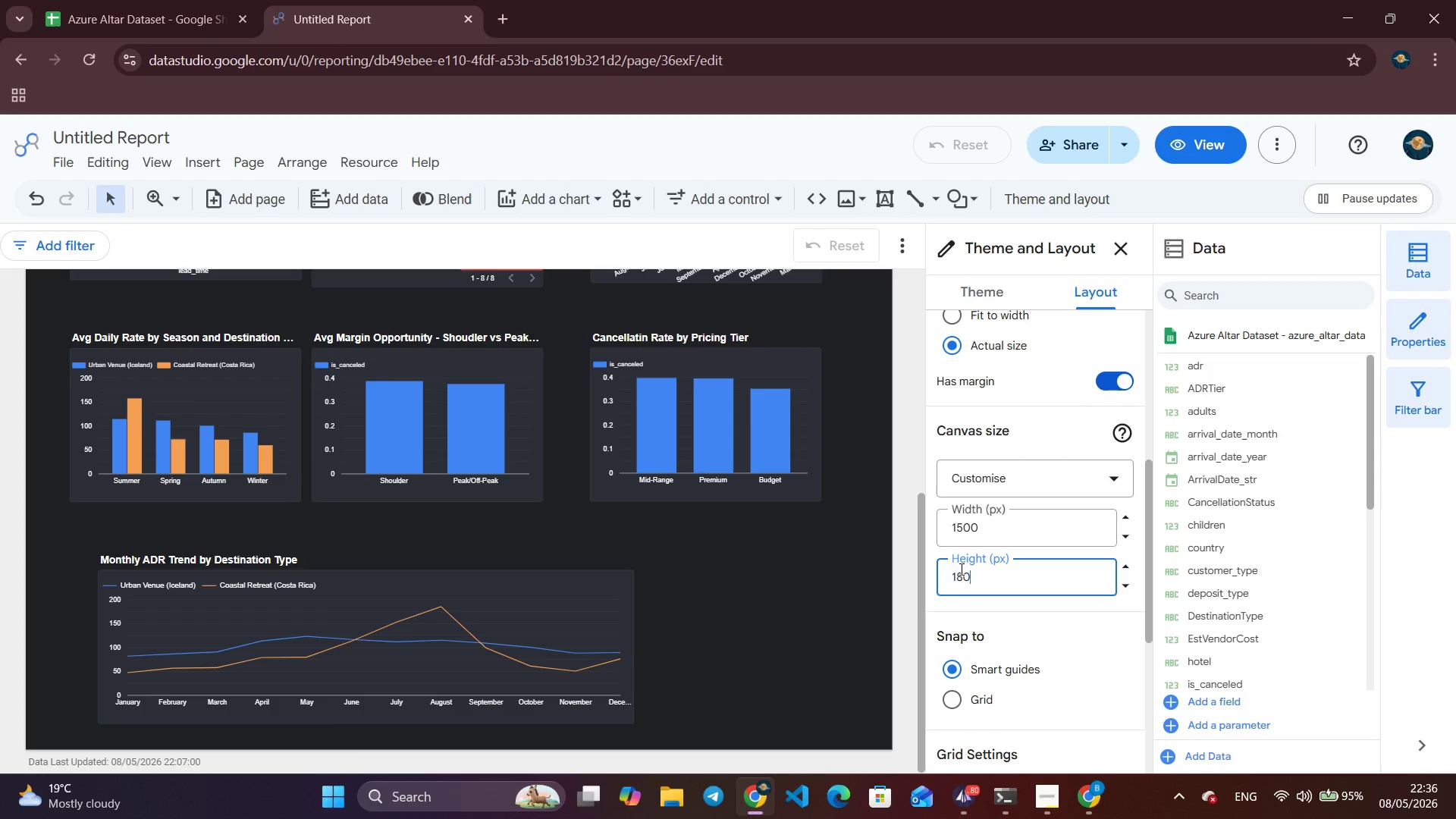 
key(Numpad0)
 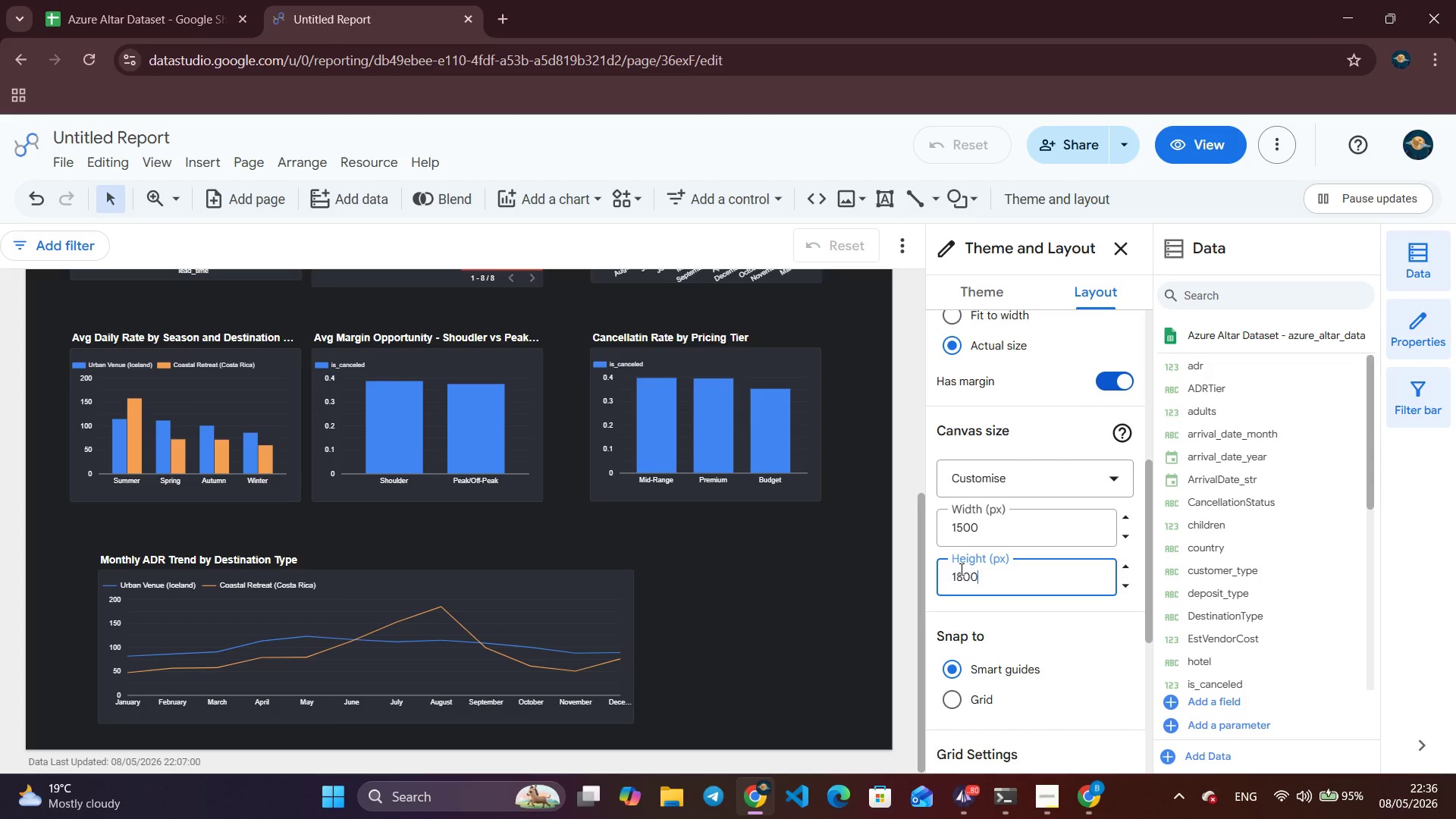 
key(Numpad0)
 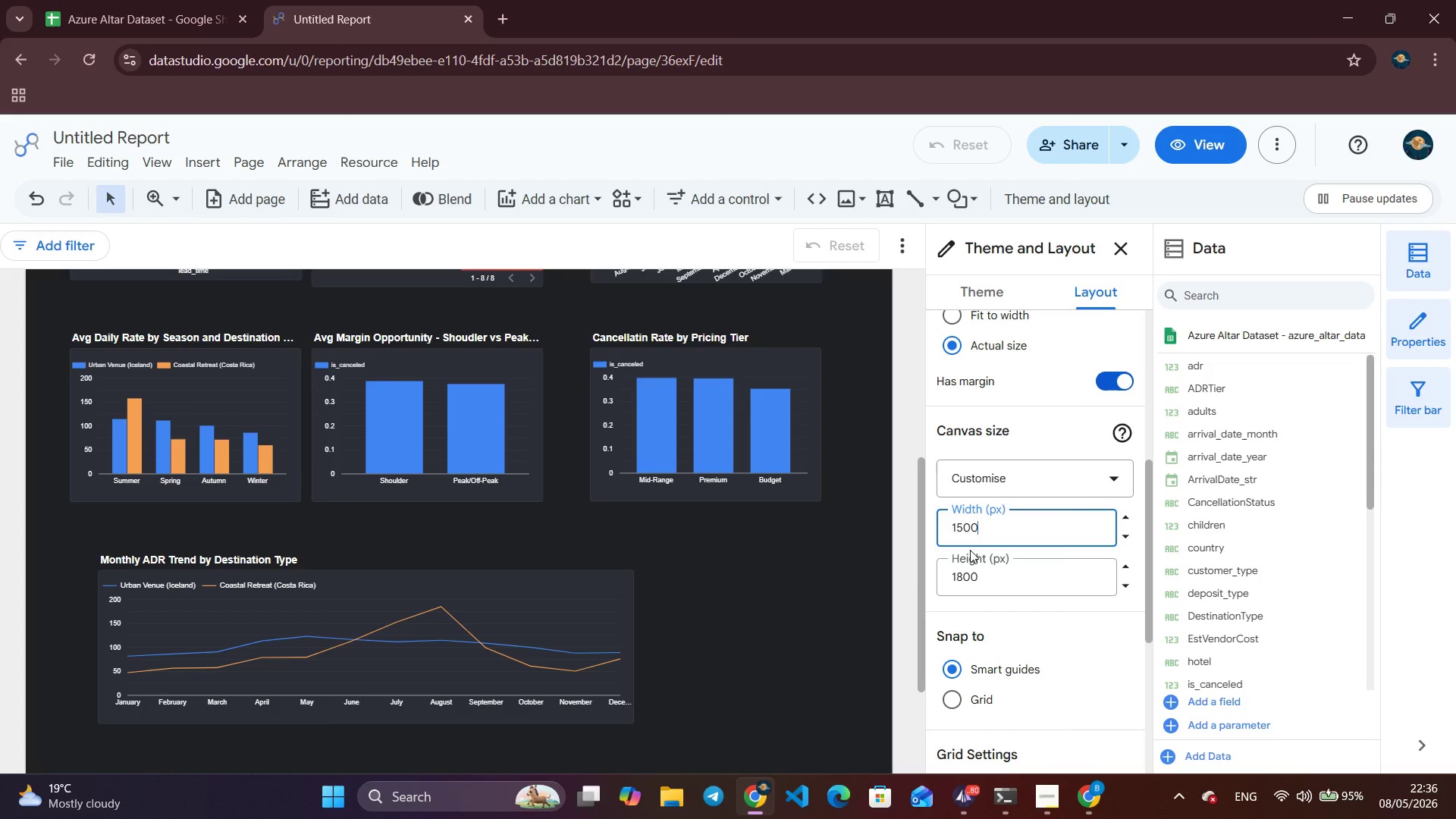 
double_click([813, 613])
 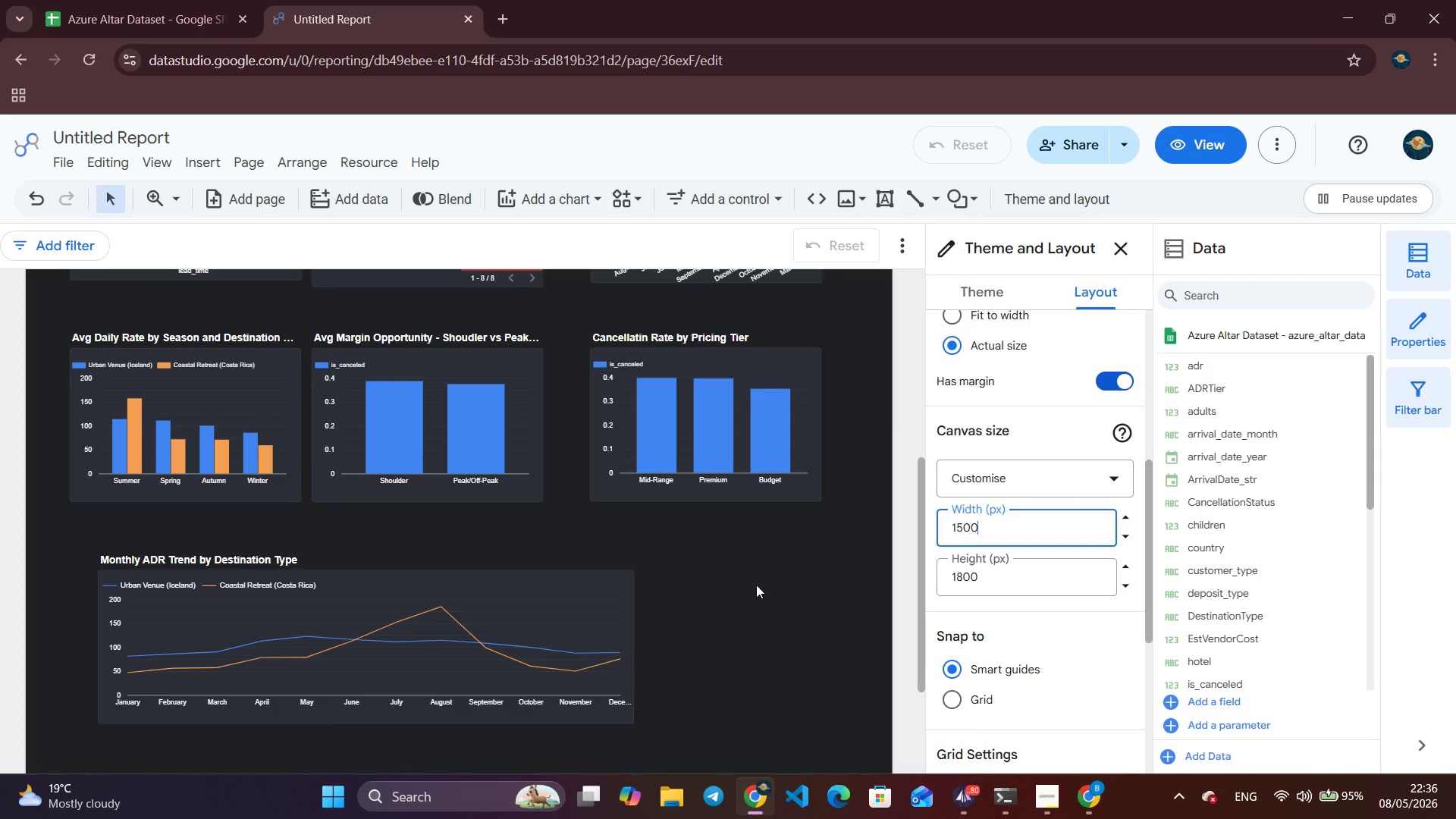 
scroll: coordinate [752, 578], scroll_direction: down, amount: 13.0
 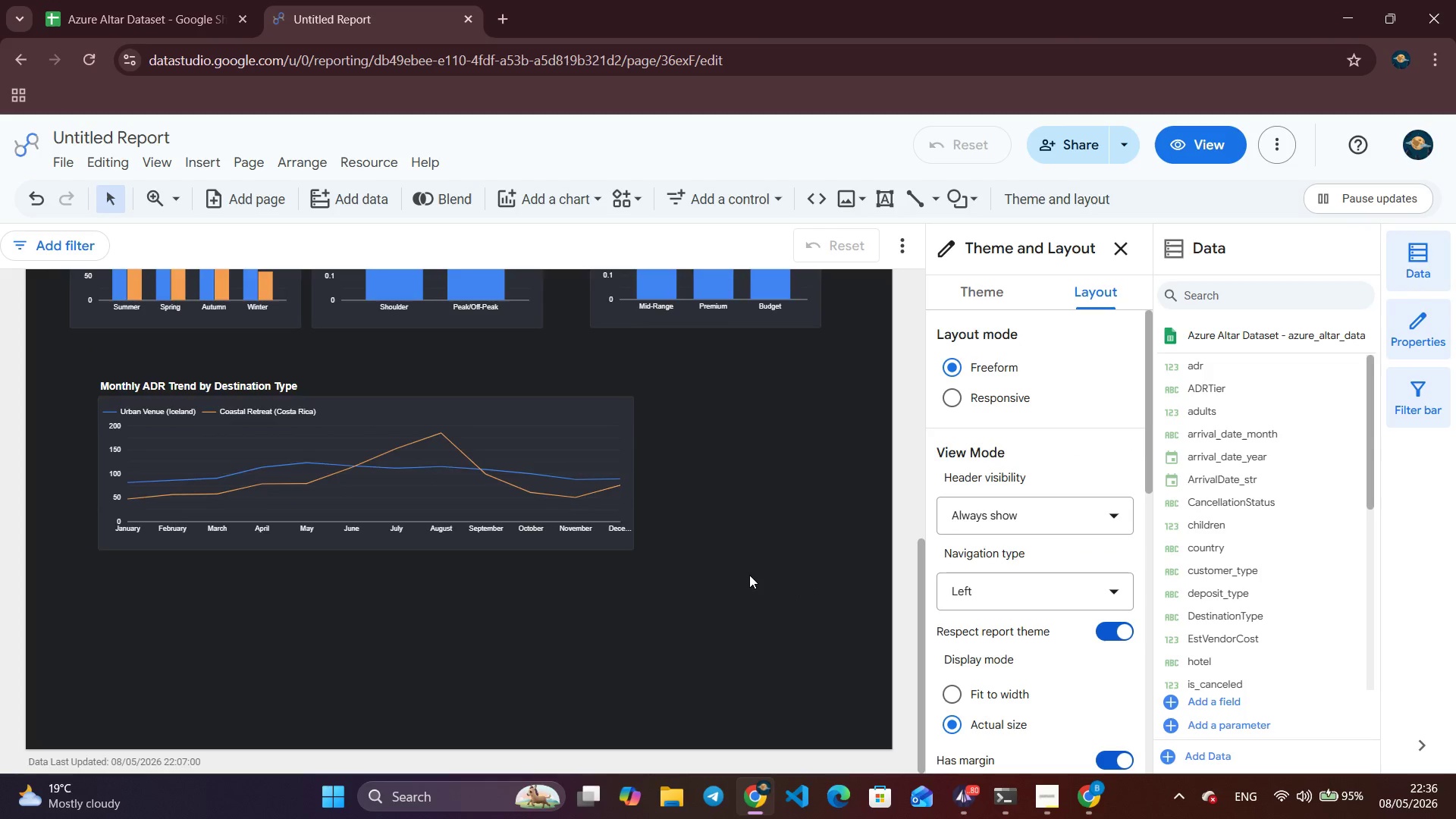 
scroll: coordinate [749, 574], scroll_direction: up, amount: 11.0
 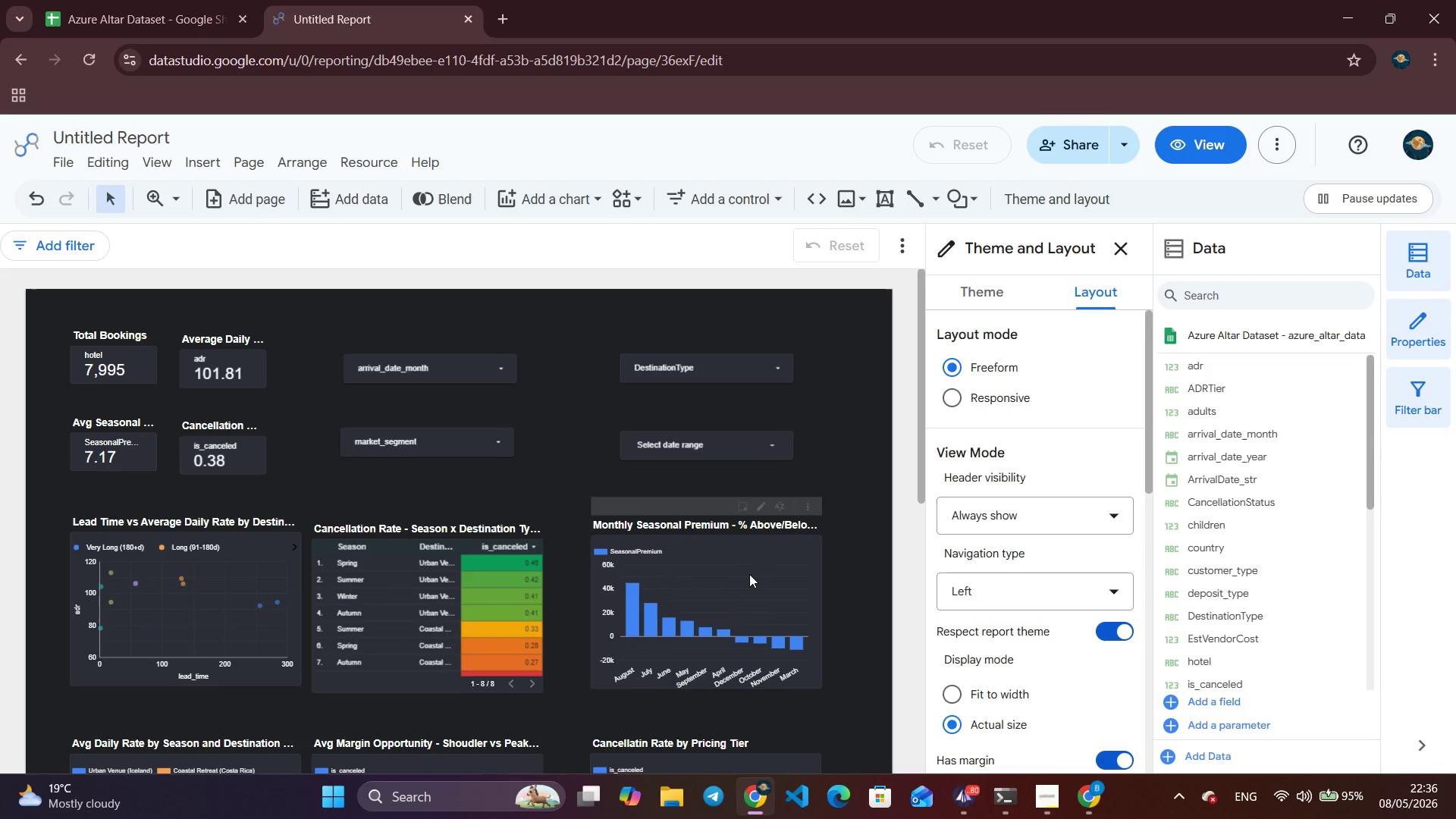 
scroll: coordinate [749, 574], scroll_direction: down, amount: 3.0
 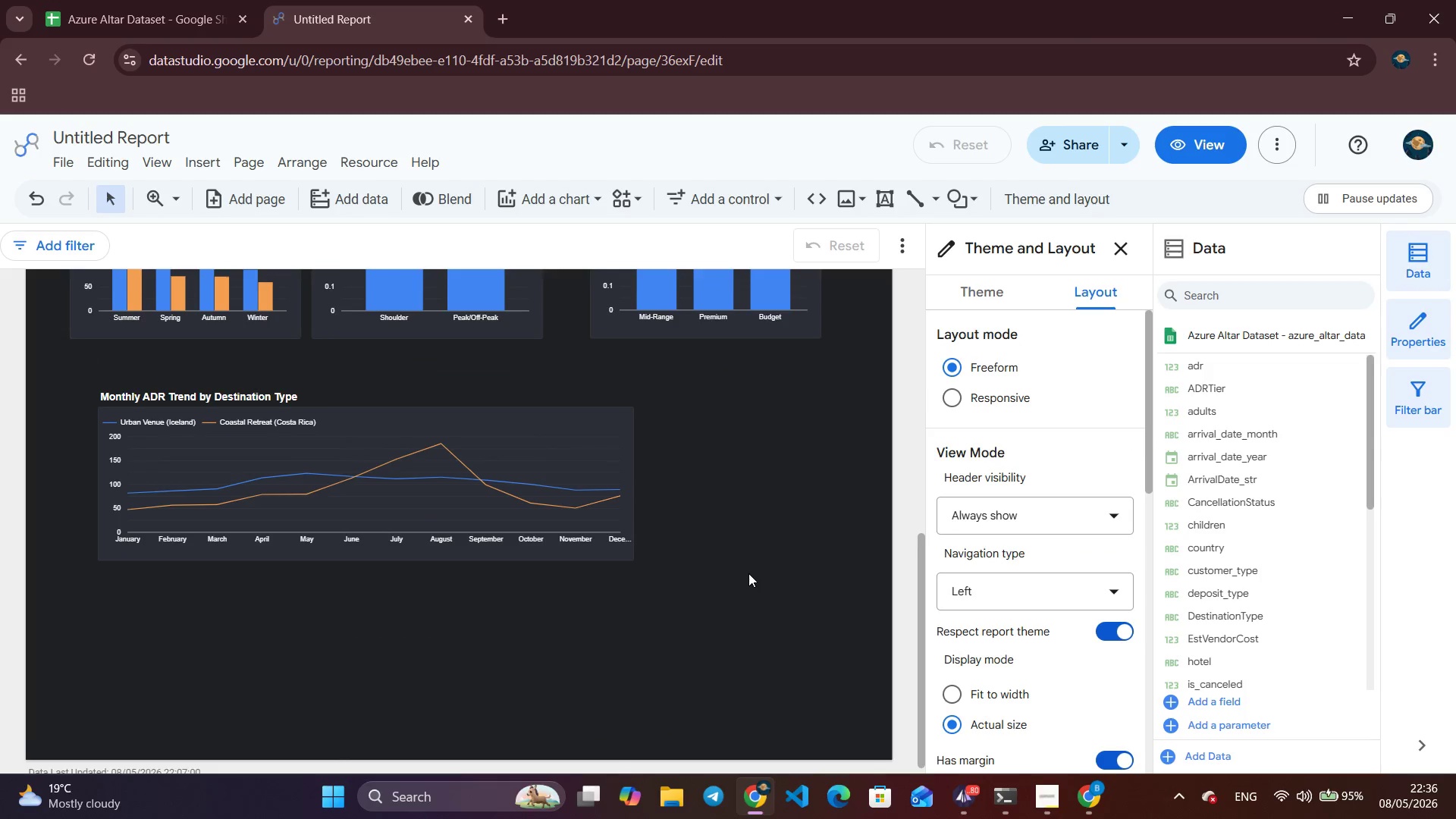 
scroll: coordinate [748, 573], scroll_direction: up, amount: 6.0
 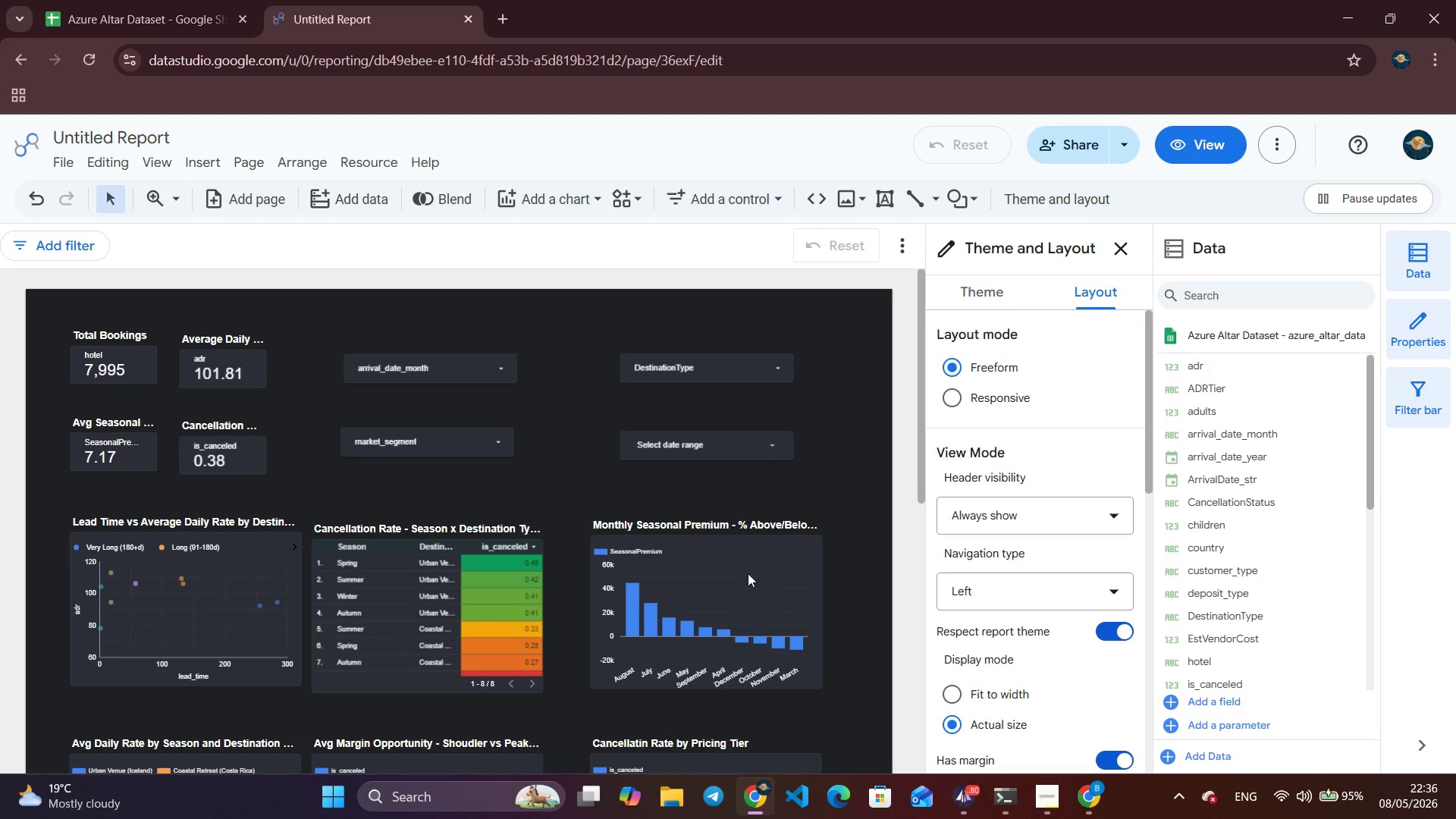 
scroll: coordinate [748, 573], scroll_direction: down, amount: 4.0
 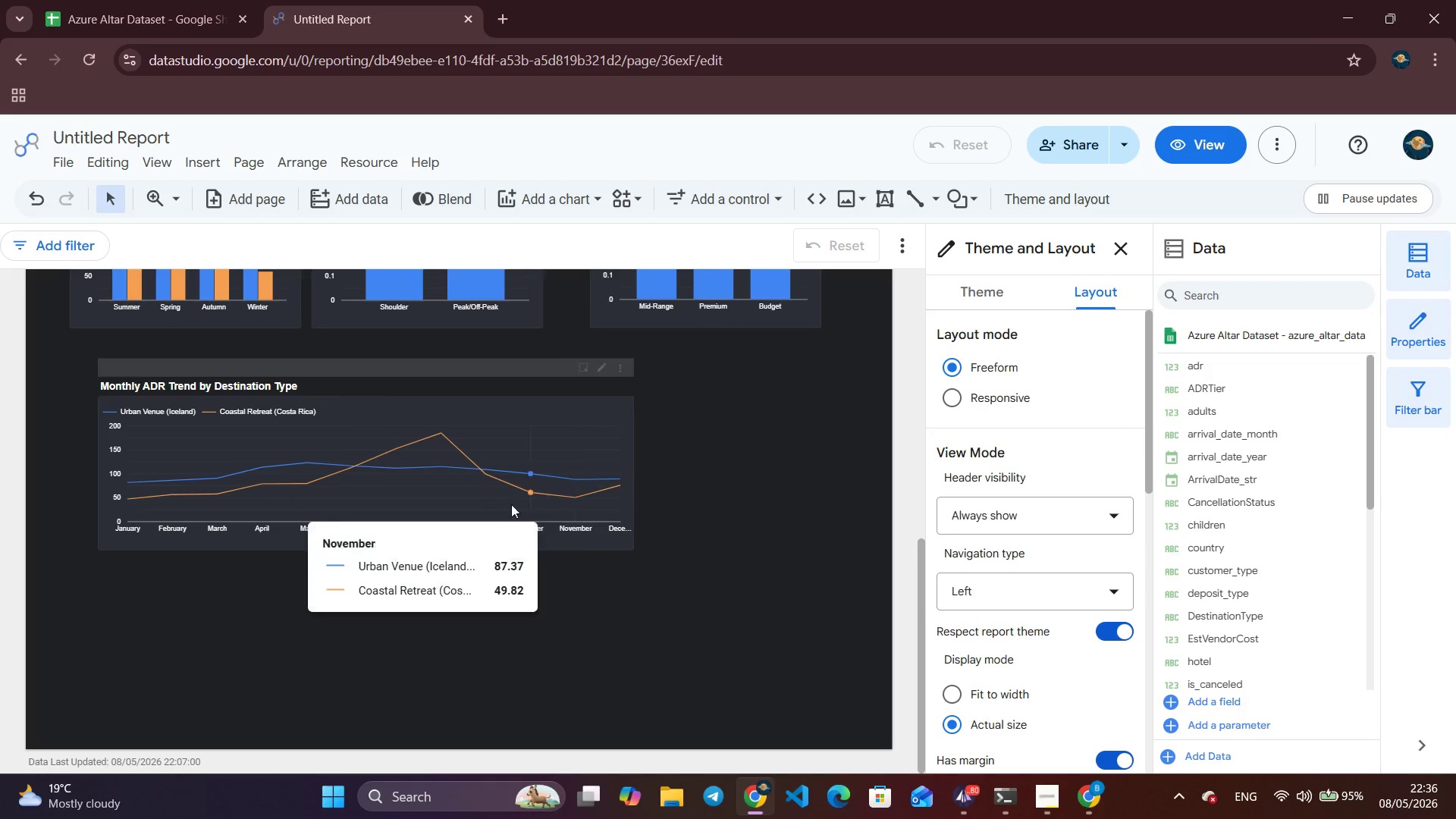 
left_click_drag(start_coordinate=[377, 365], to_coordinate=[316, 552])
 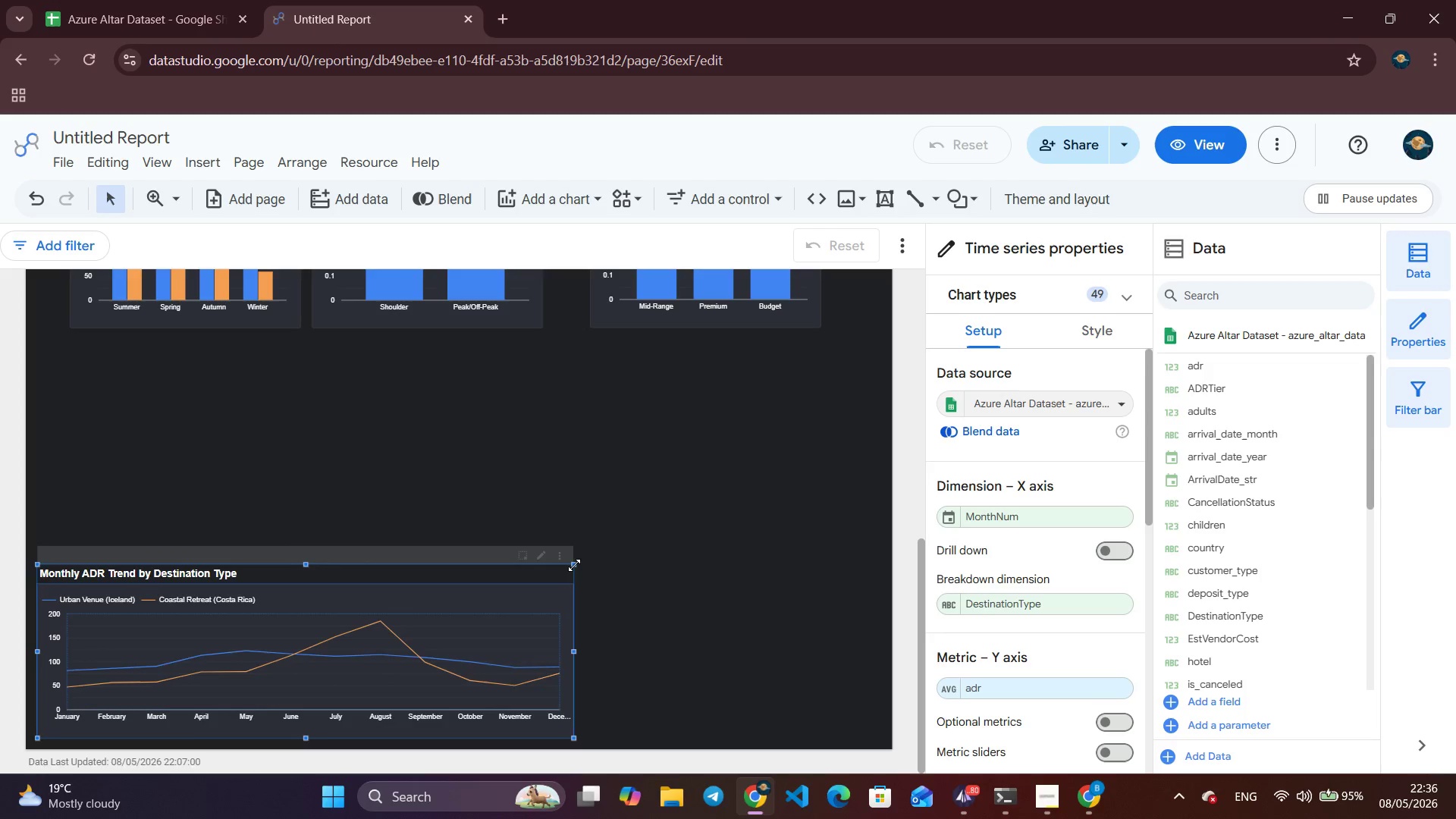 
left_click_drag(start_coordinate=[573, 565], to_coordinate=[519, 525])
 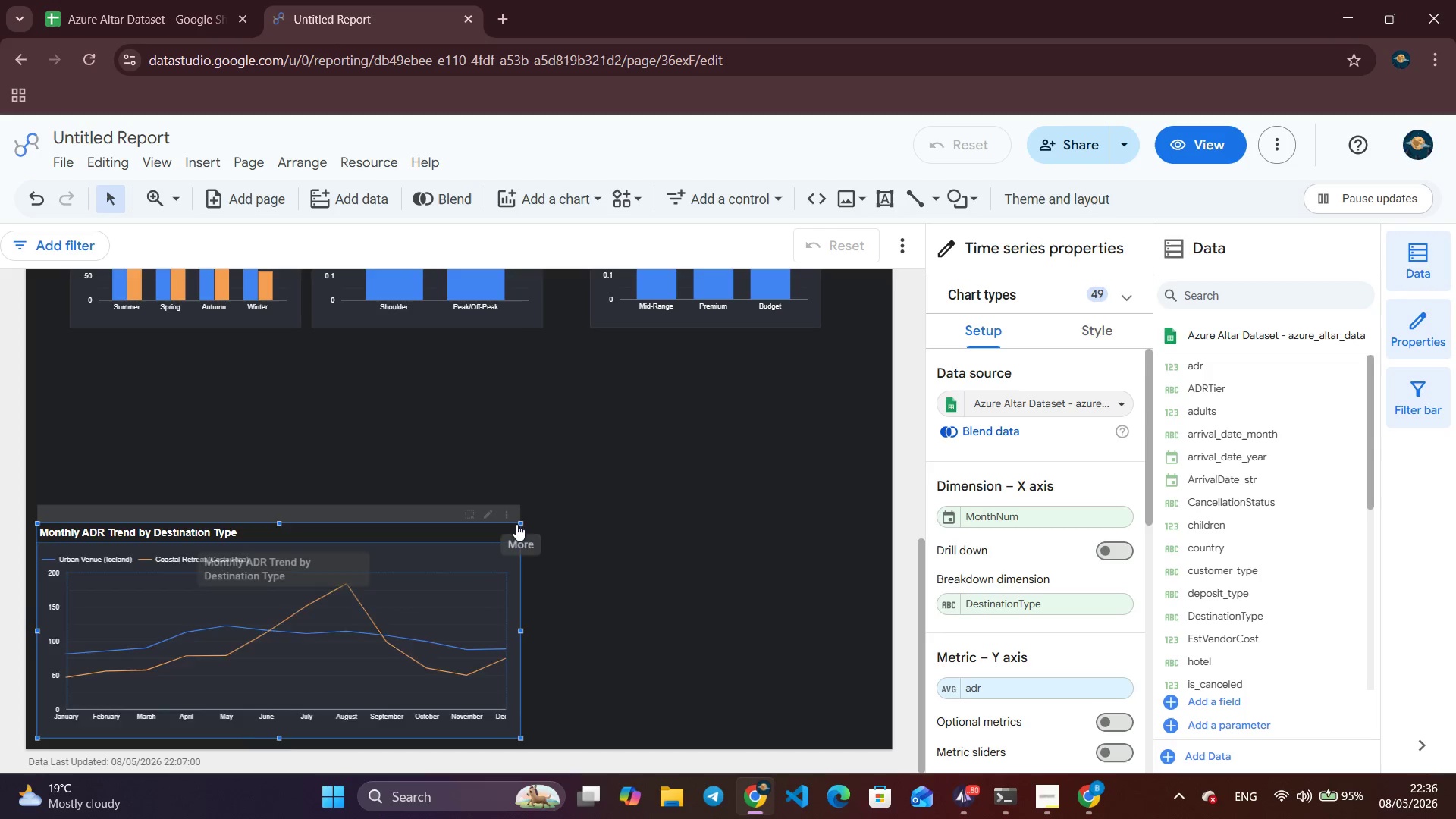 
left_click_drag(start_coordinate=[518, 523], to_coordinate=[489, 497])
 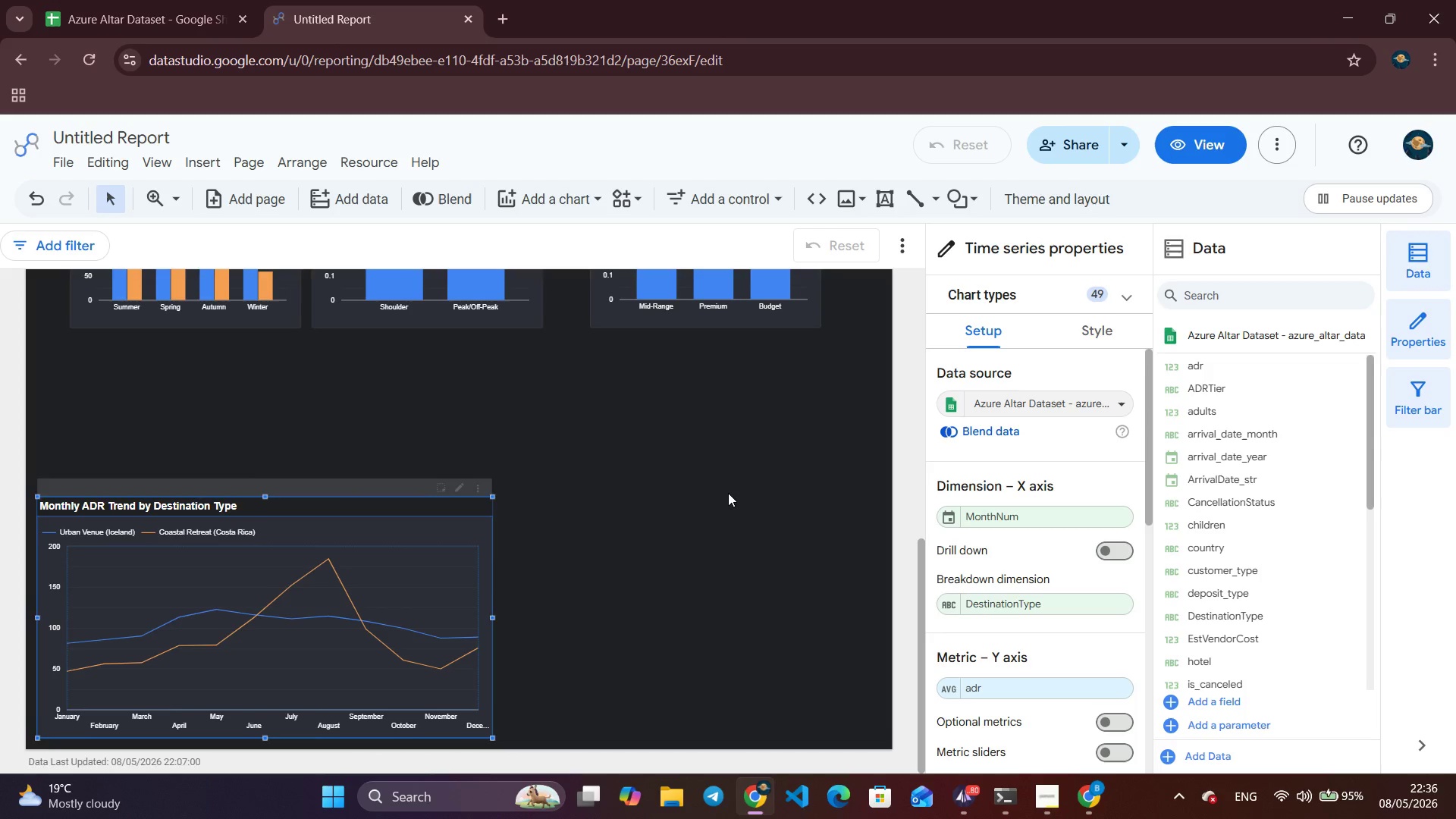 
scroll: coordinate [728, 491], scroll_direction: up, amount: 1.0
 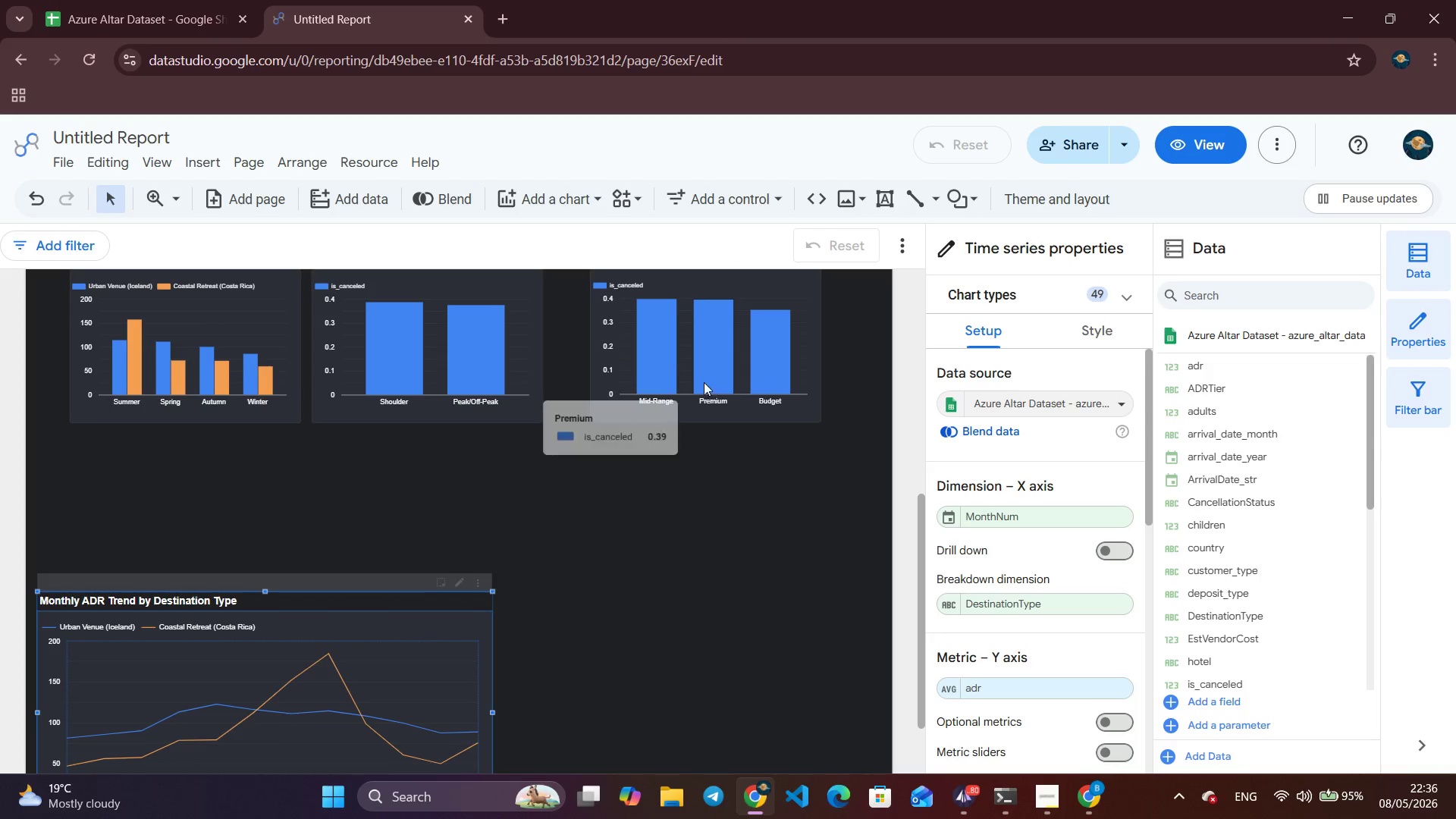 
left_click_drag(start_coordinate=[698, 372], to_coordinate=[755, 817])
 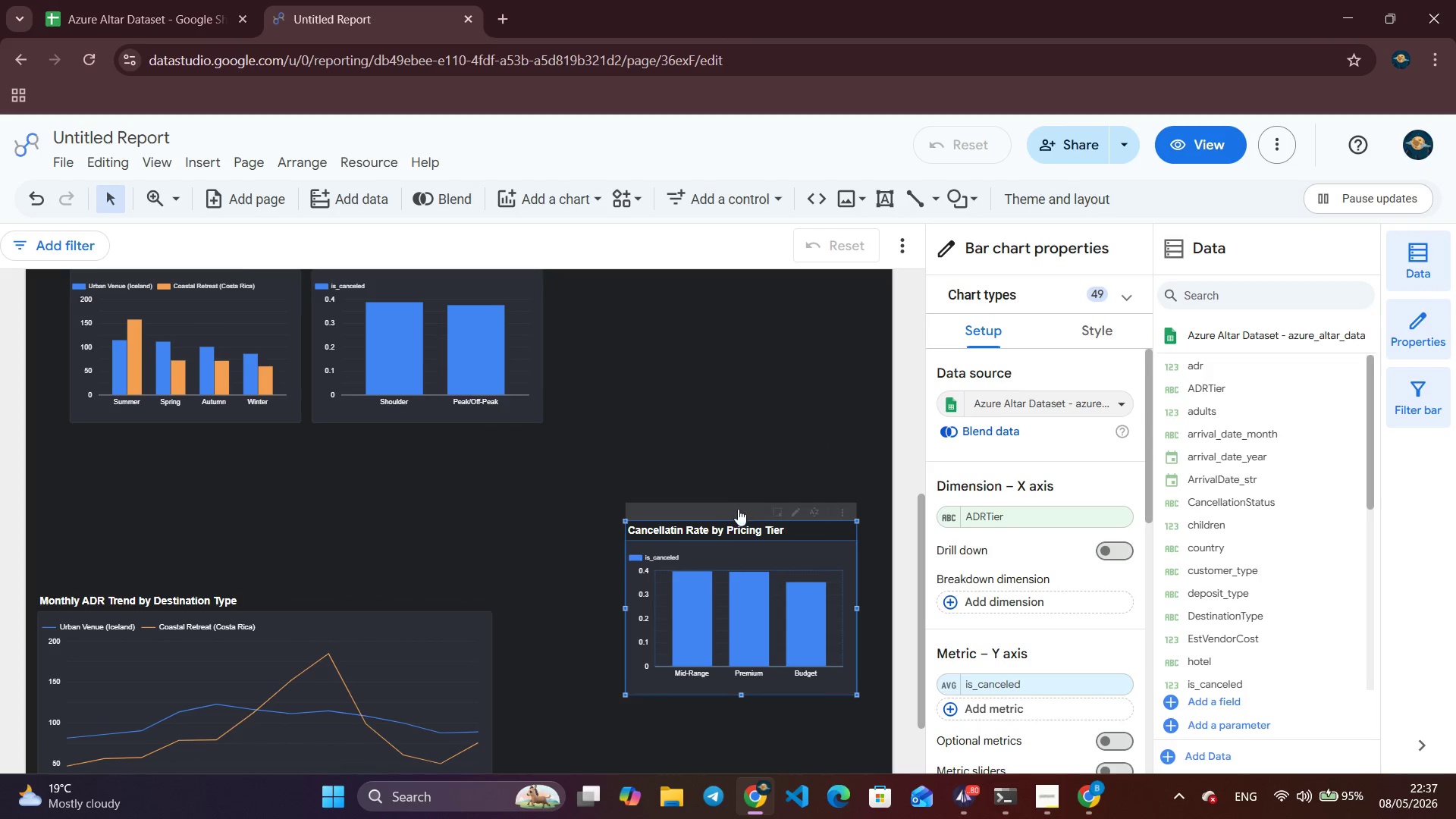 
left_click_drag(start_coordinate=[743, 520], to_coordinate=[768, 512])
 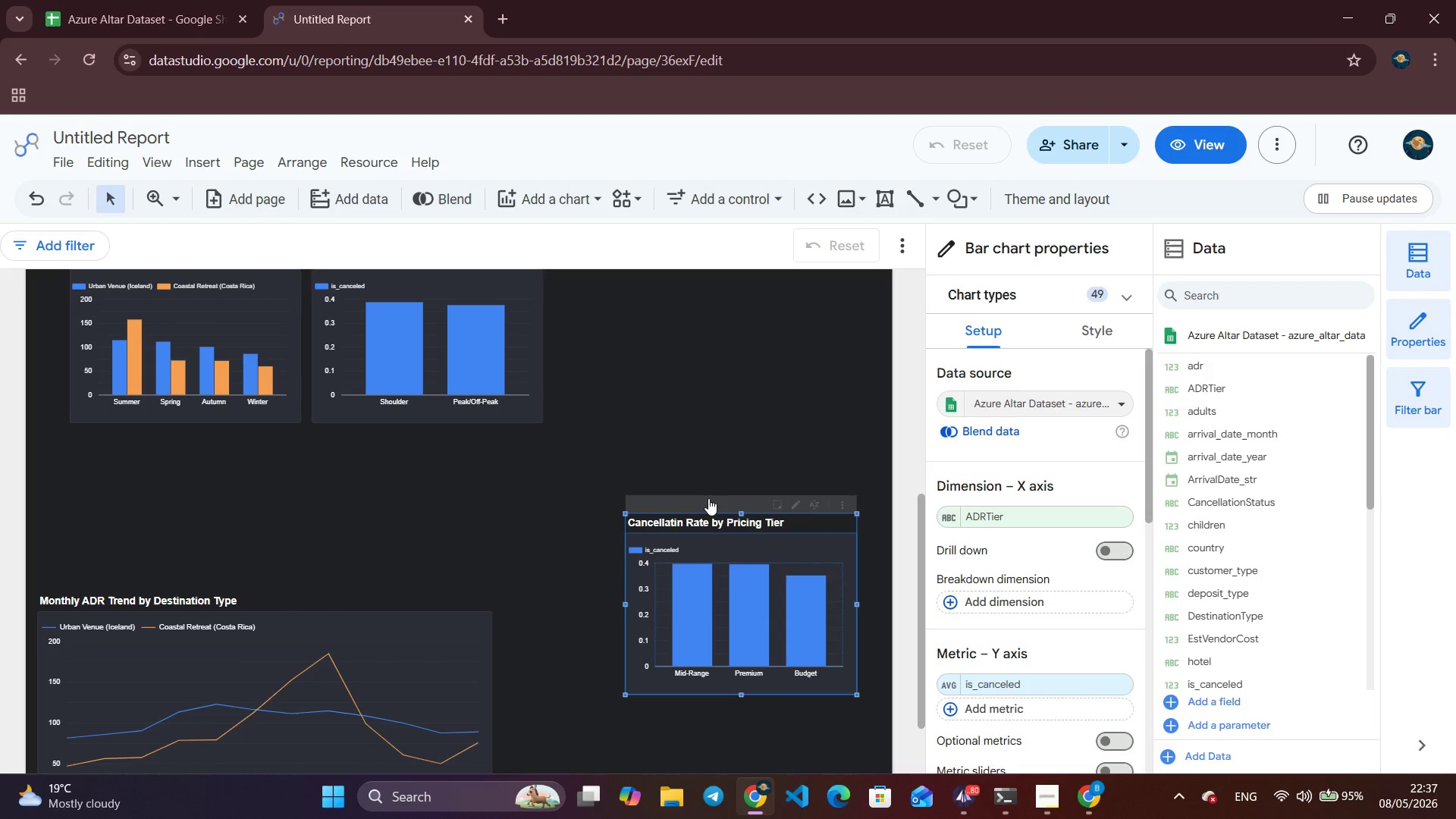 
left_click_drag(start_coordinate=[708, 500], to_coordinate=[725, 595])
 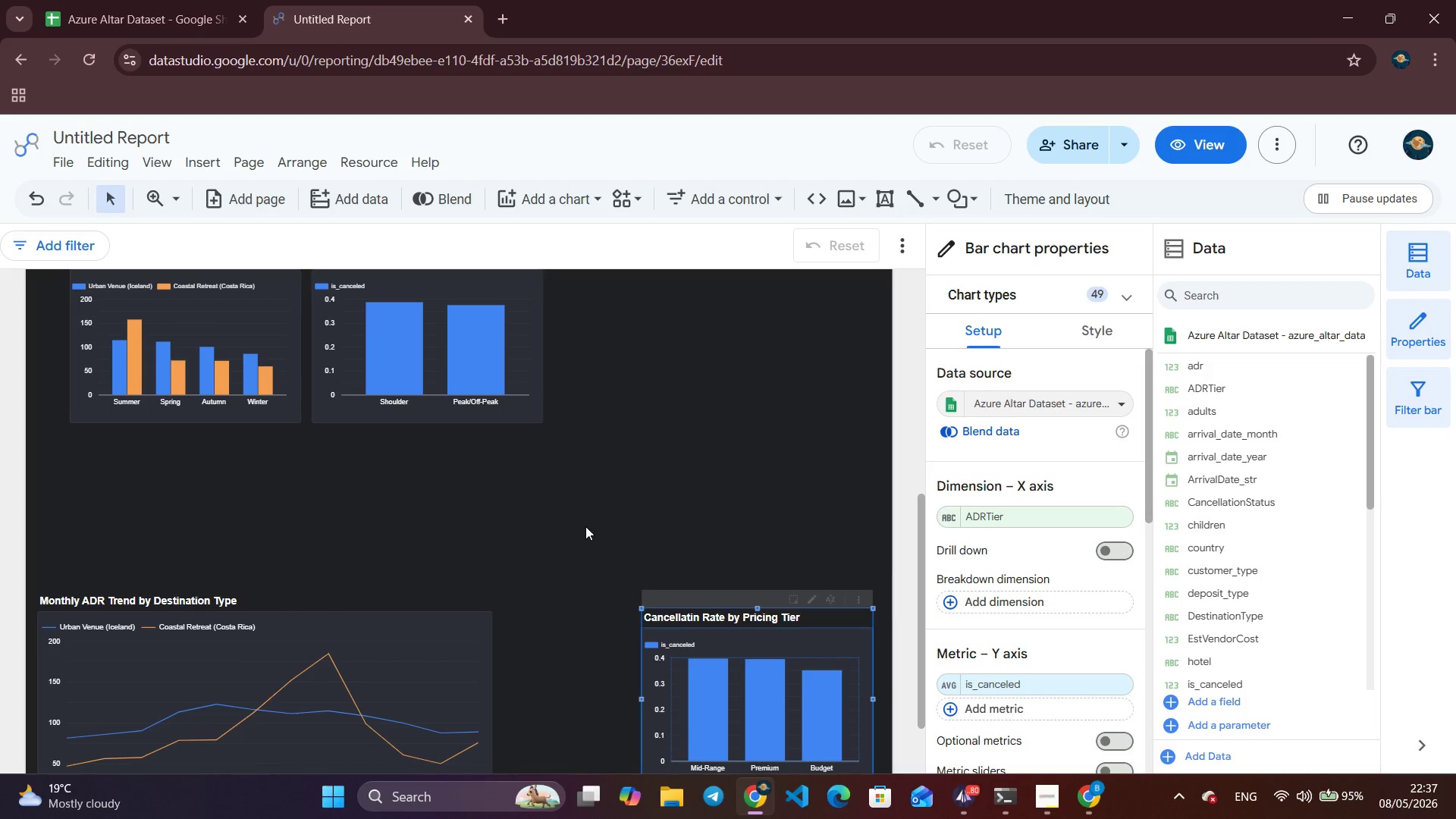 
scroll: coordinate [585, 526], scroll_direction: down, amount: 5.0
 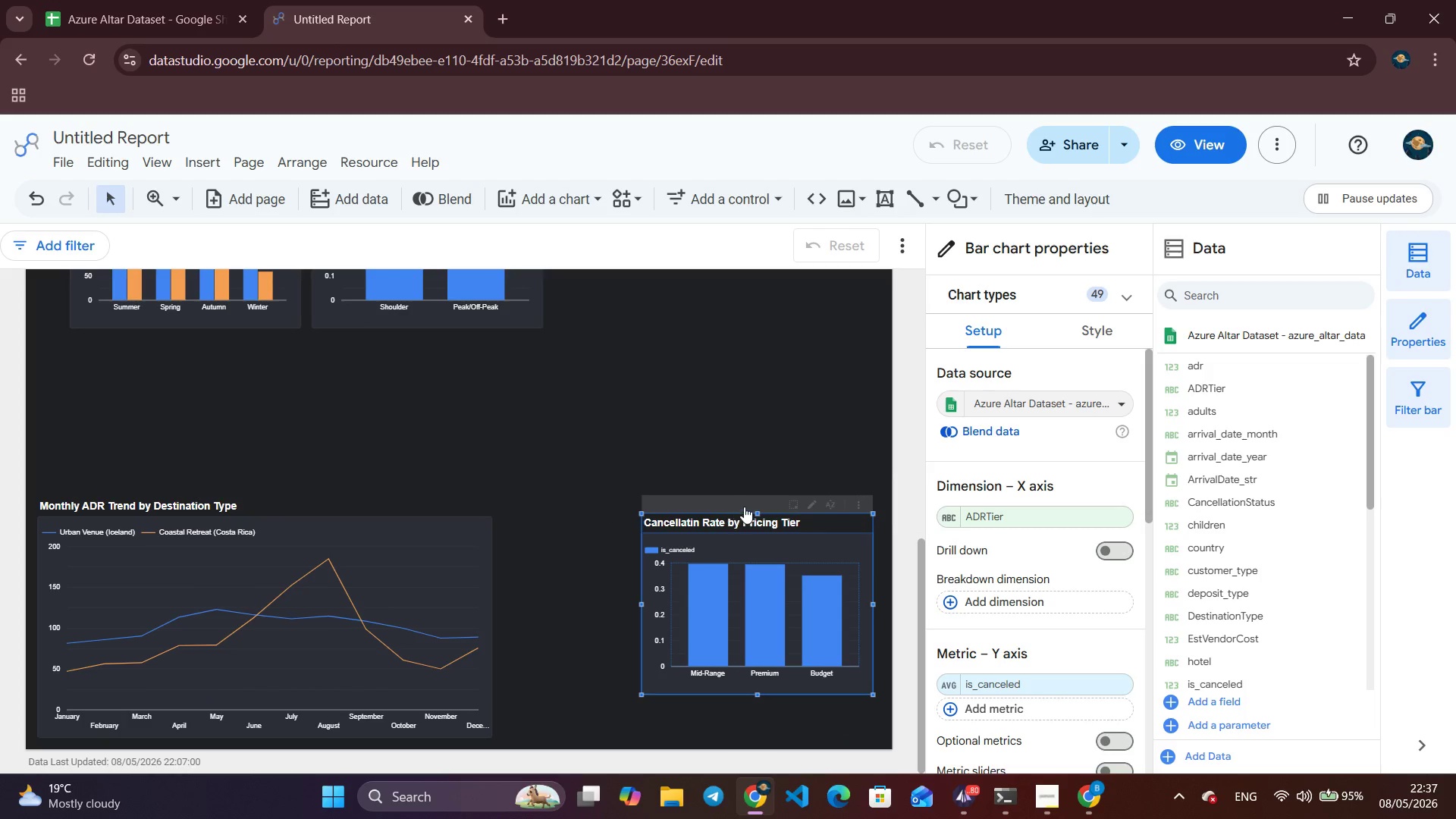 
left_click_drag(start_coordinate=[747, 504], to_coordinate=[754, 546])
 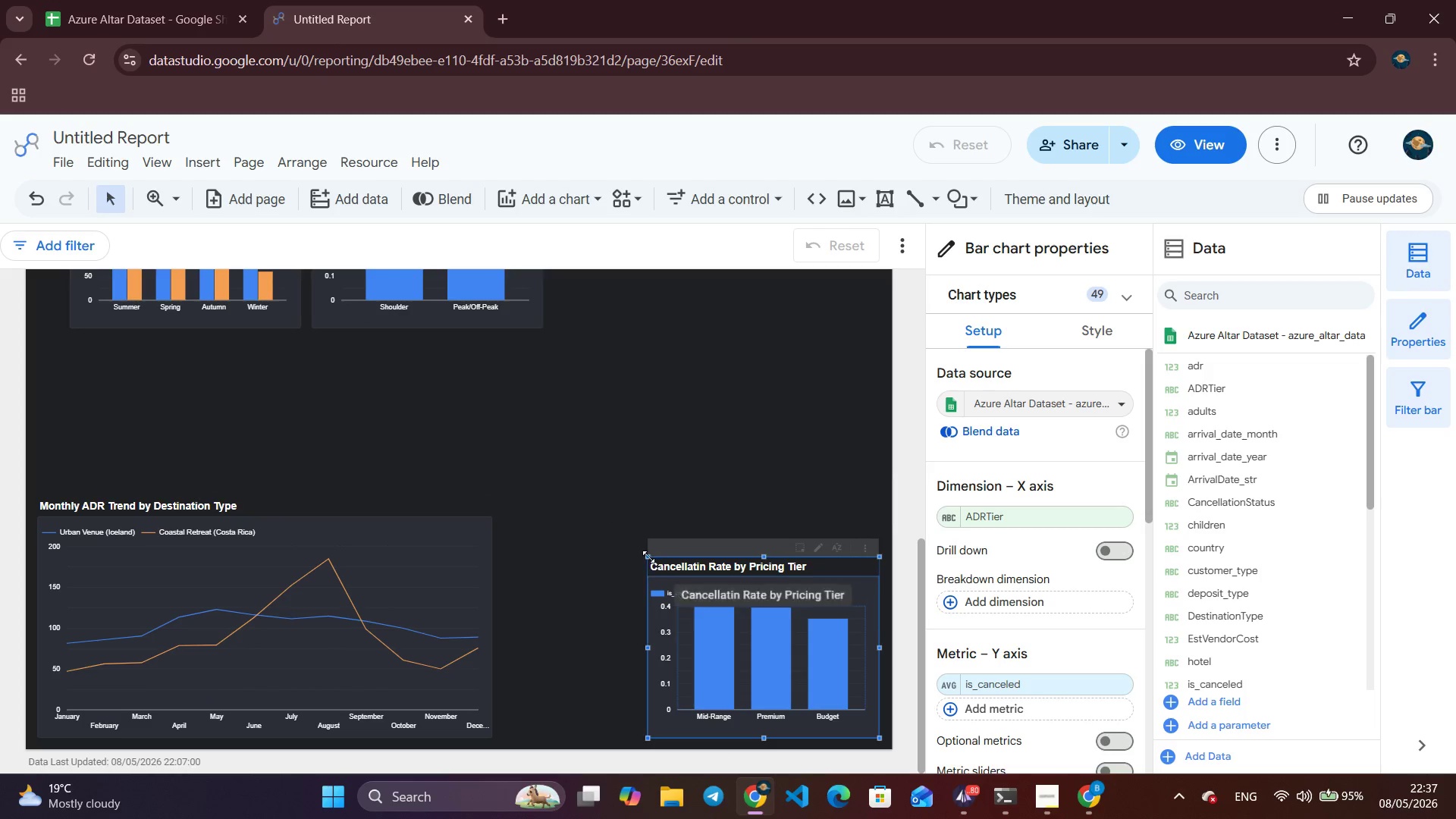 
left_click_drag(start_coordinate=[648, 557], to_coordinate=[507, 507])
 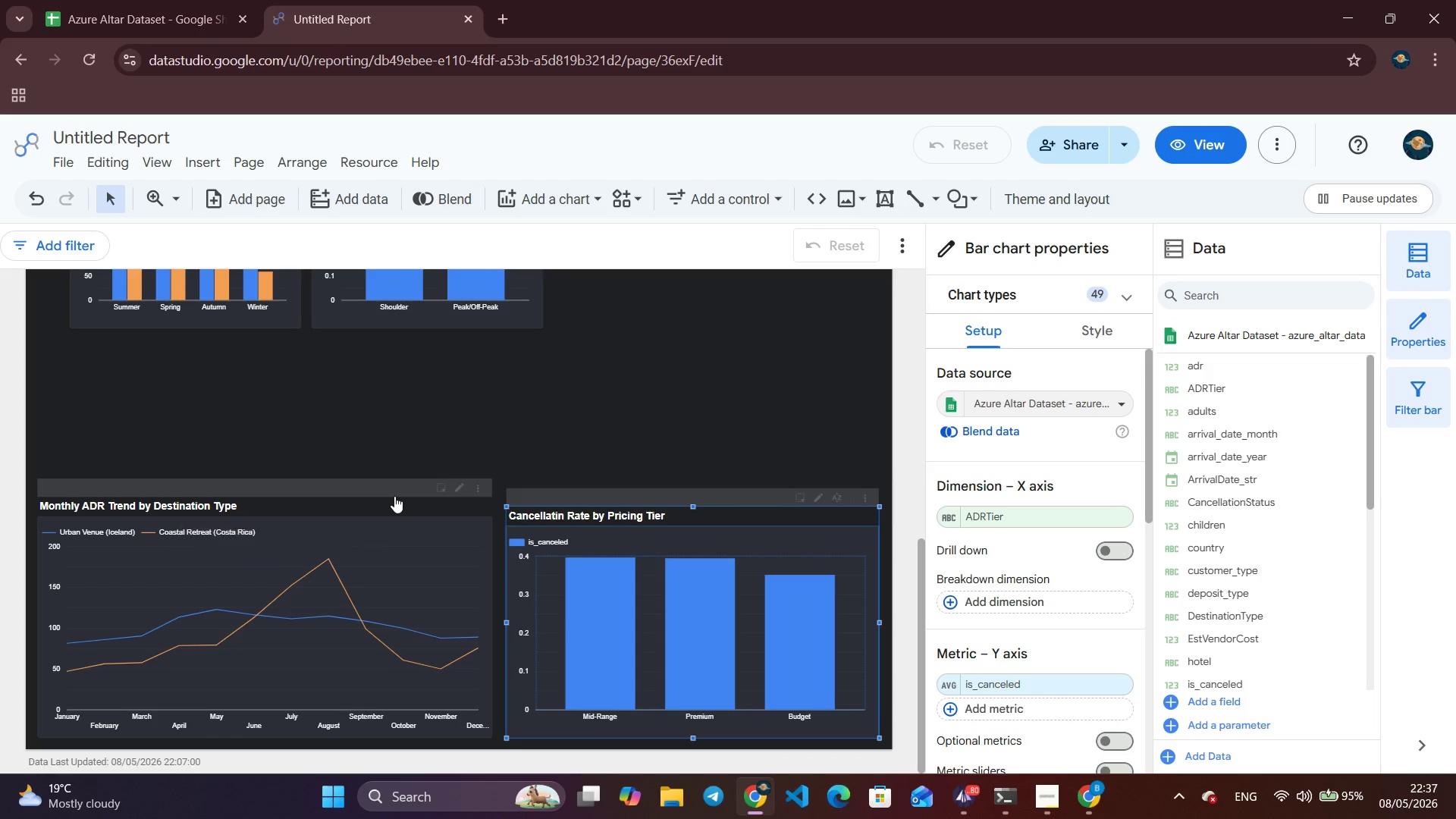 
left_click([394, 496])
 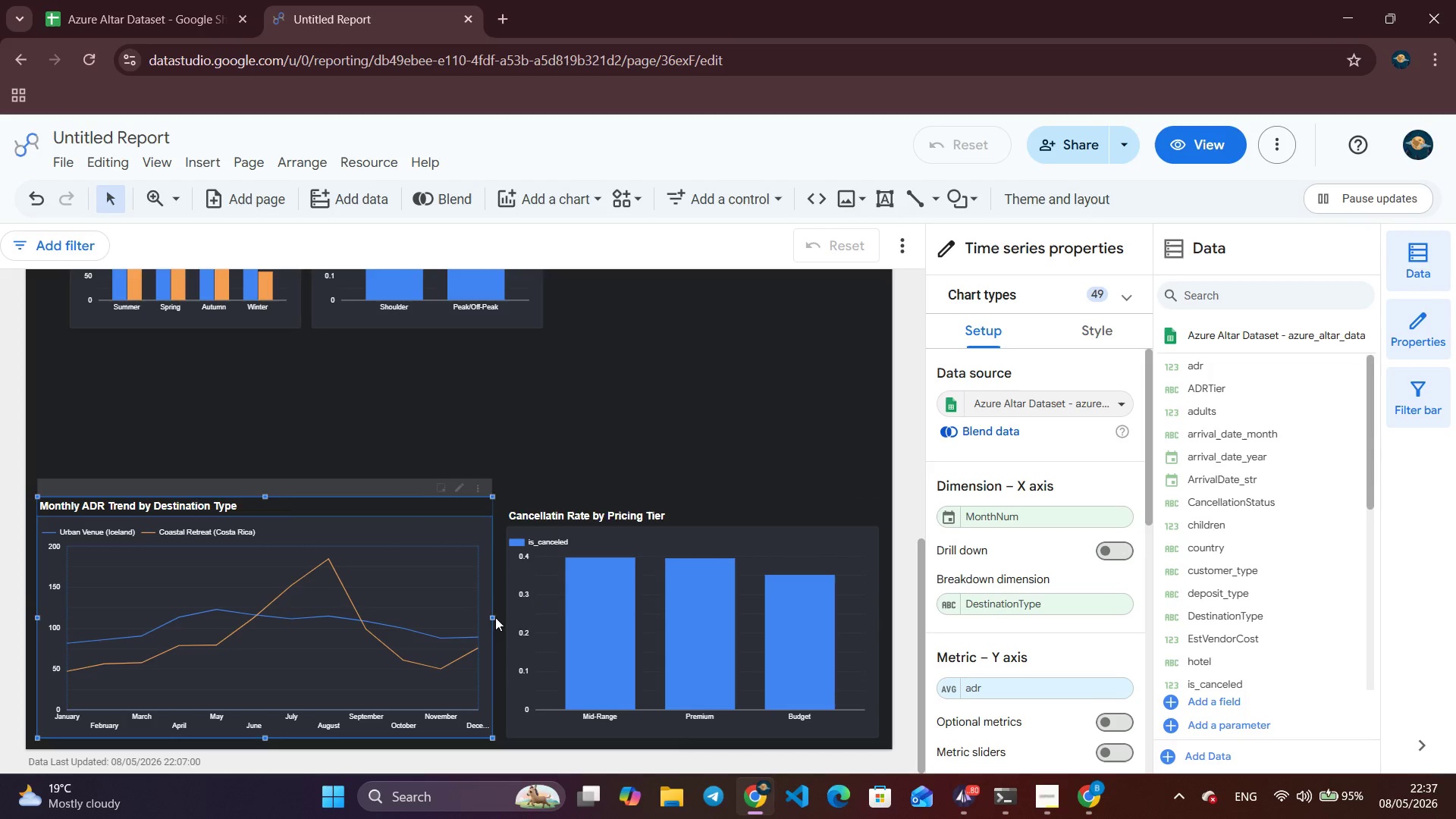 
left_click_drag(start_coordinate=[493, 616], to_coordinate=[452, 613])
 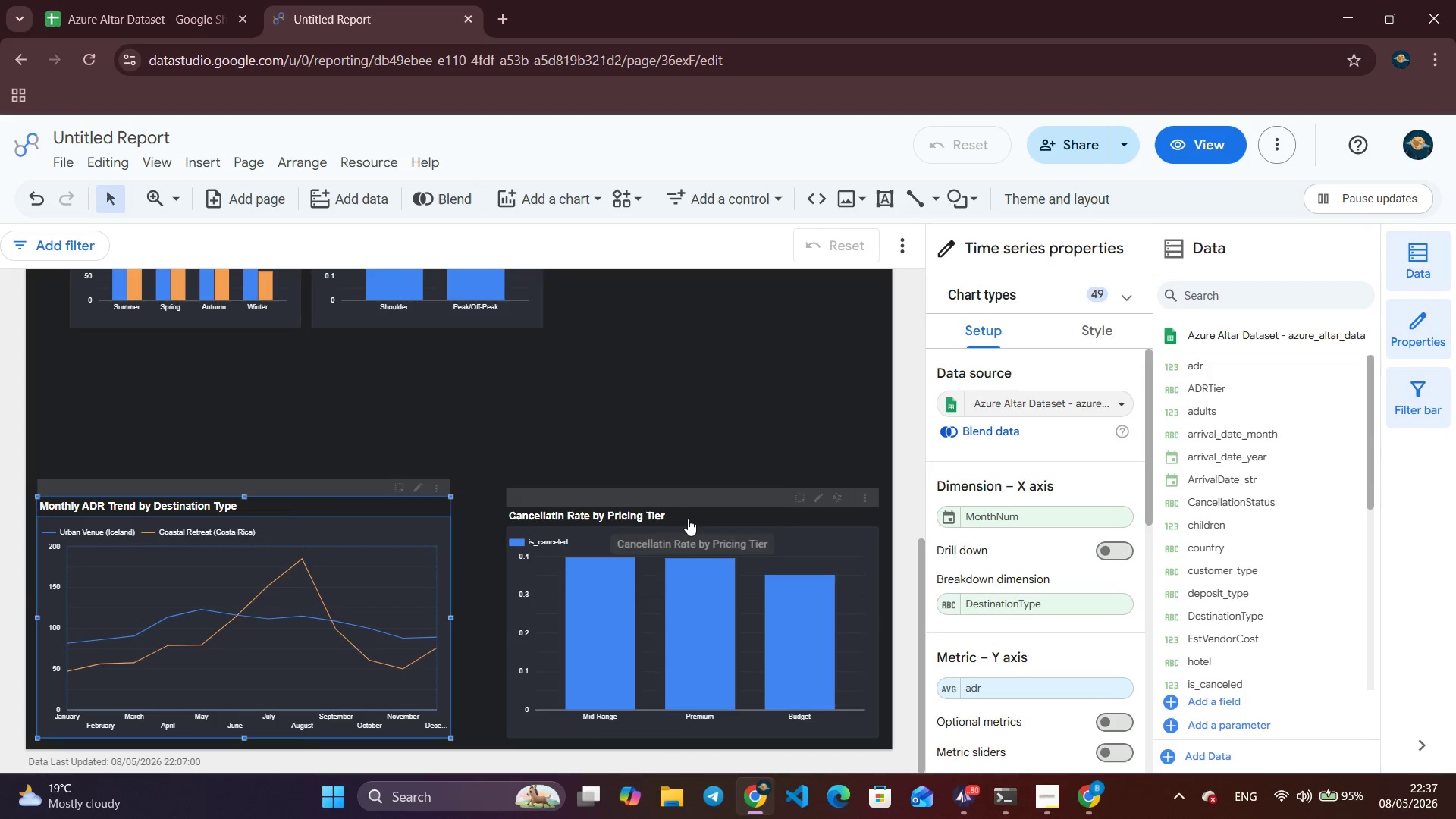 
left_click([684, 504])
 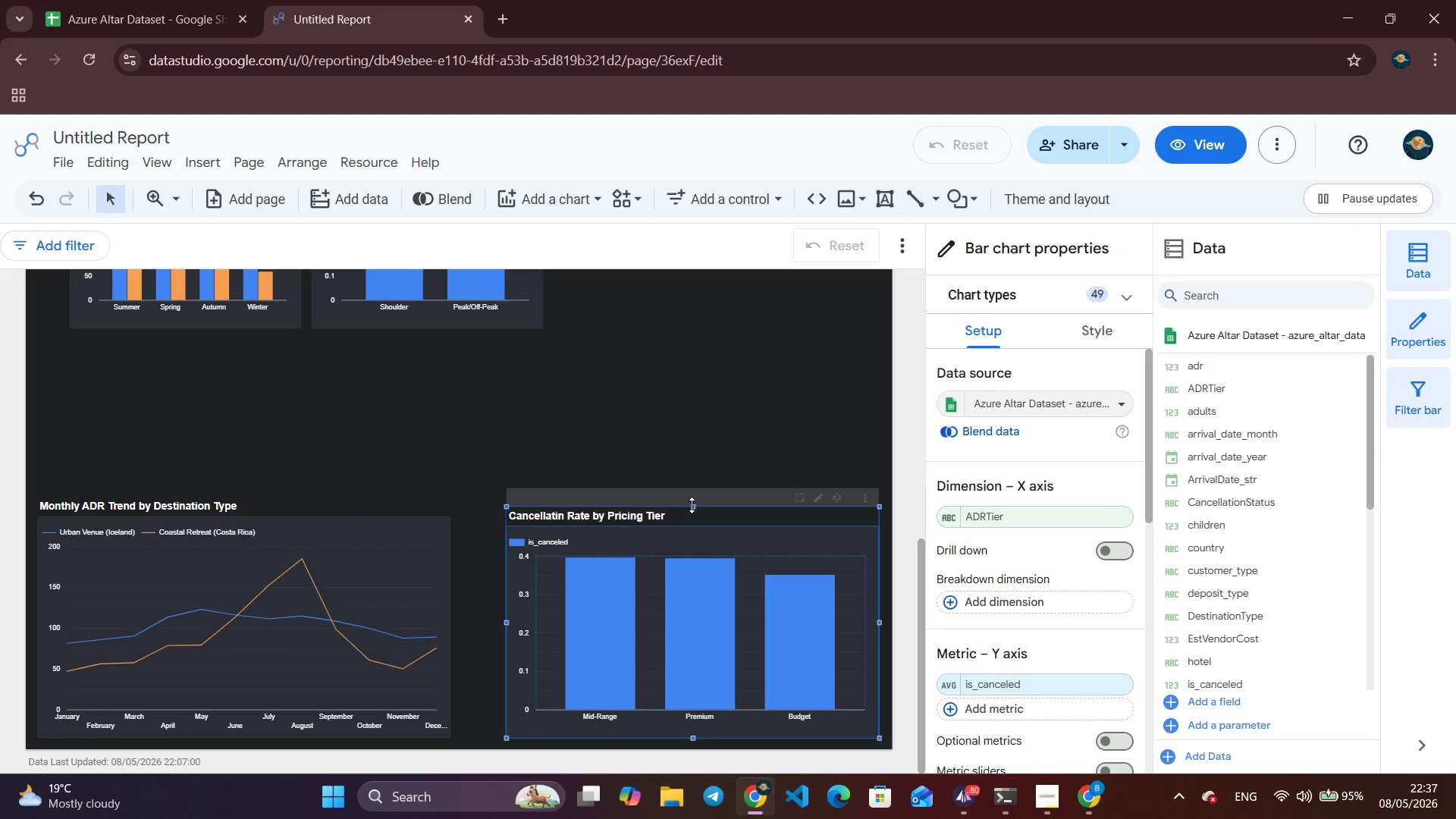 
left_click_drag(start_coordinate=[692, 506], to_coordinate=[686, 494])
 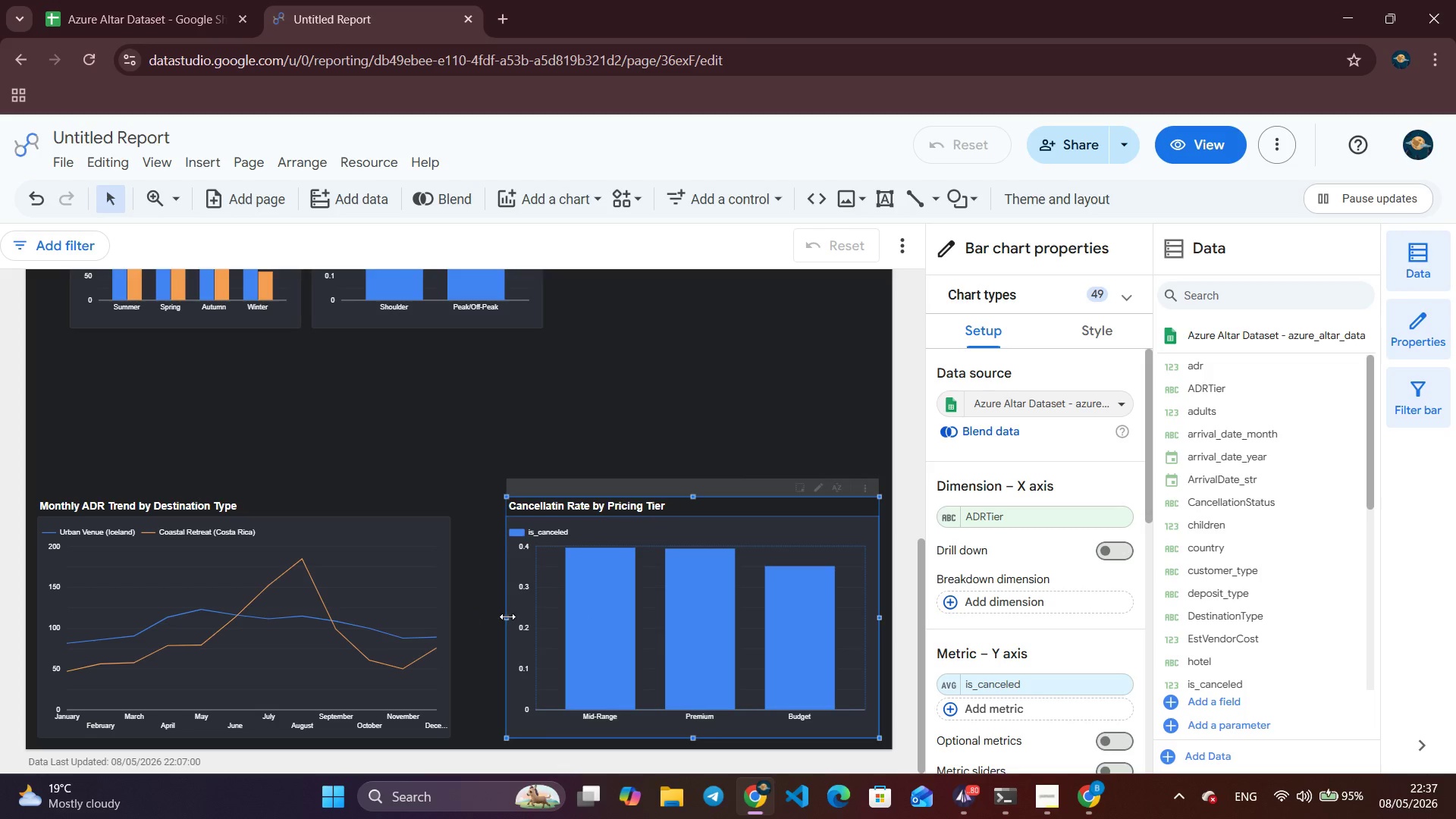 
left_click_drag(start_coordinate=[507, 617], to_coordinate=[467, 622])
 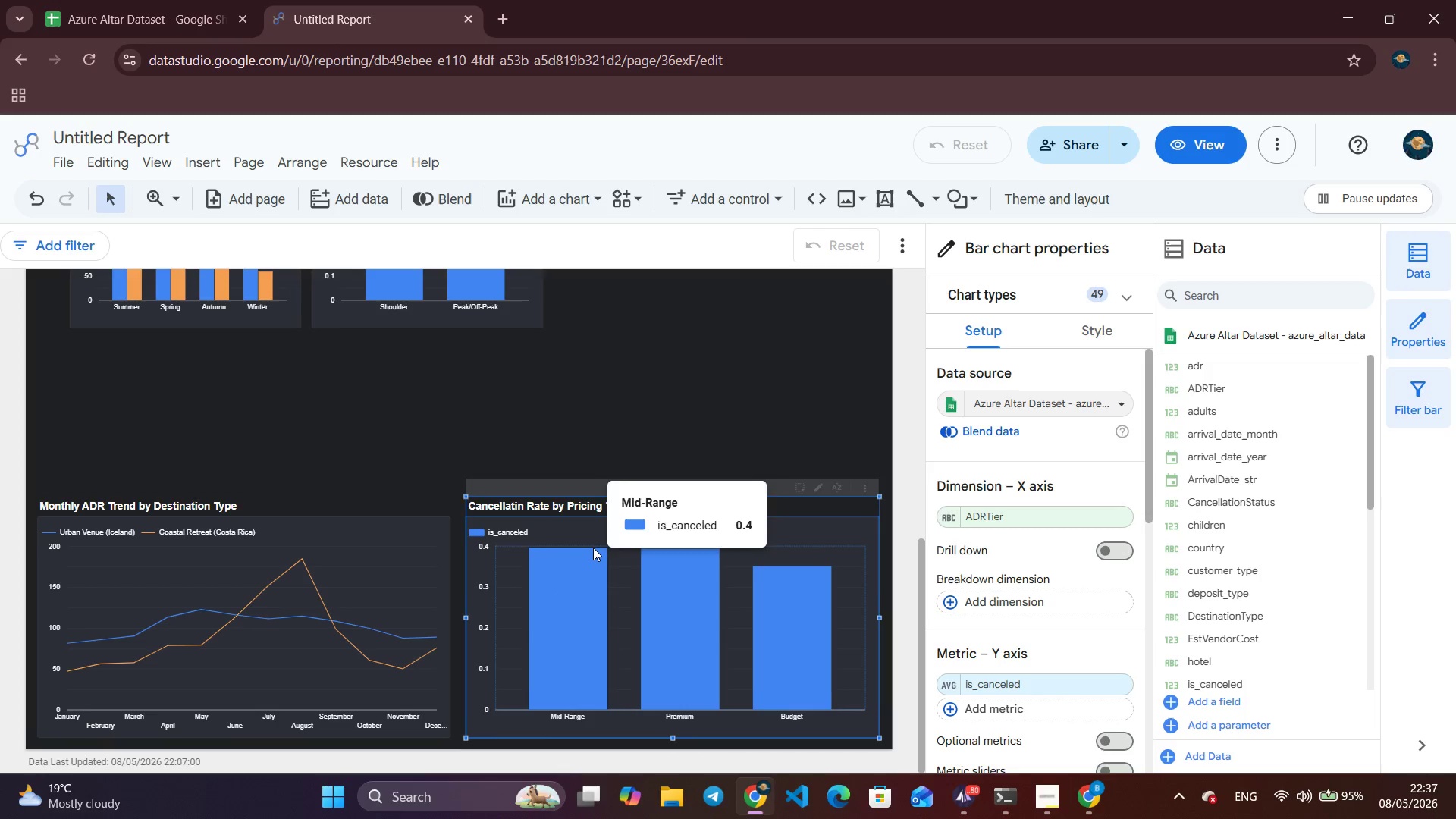 
scroll: coordinate [593, 548], scroll_direction: up, amount: 1.0
 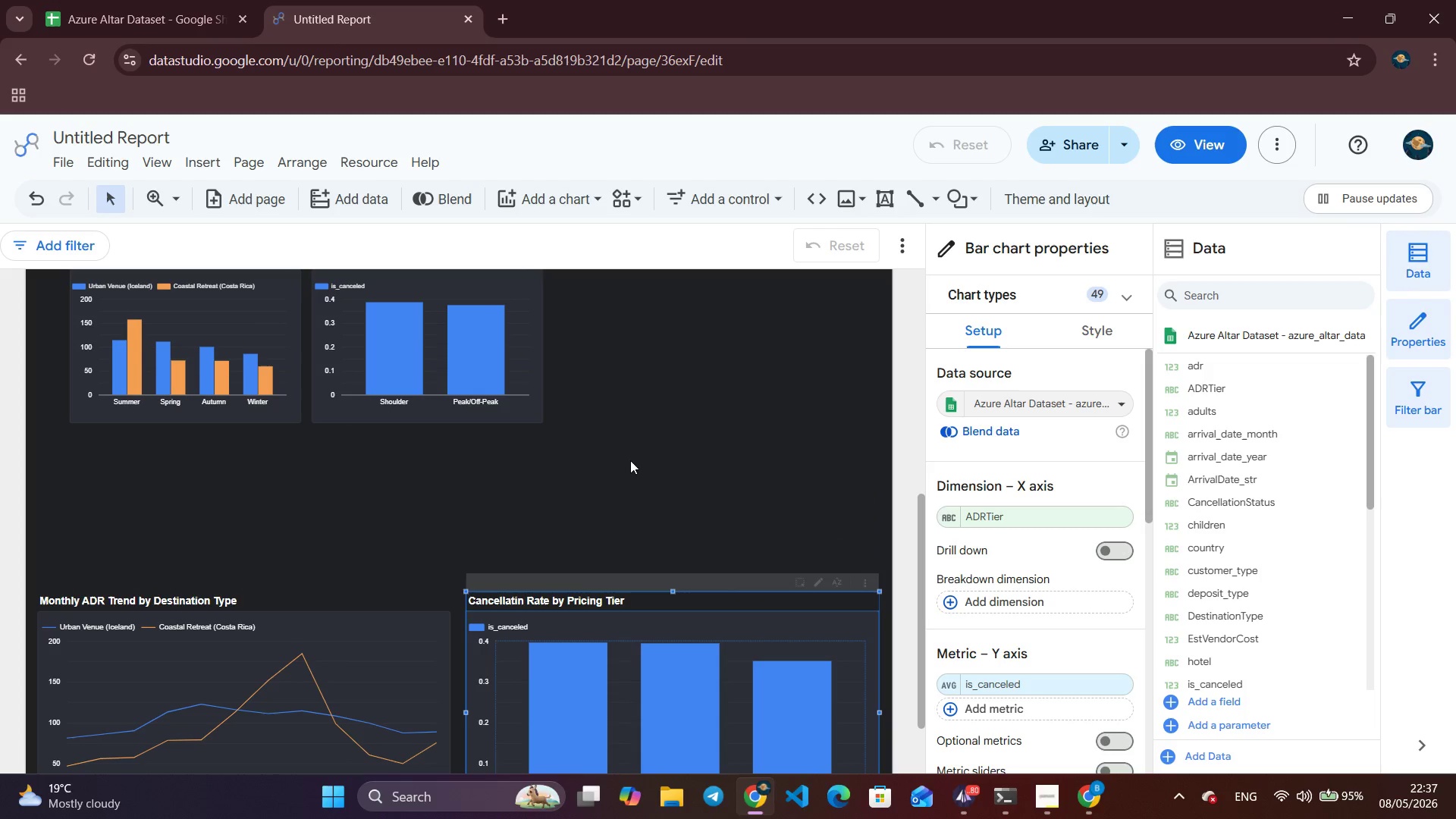 
left_click([615, 458])
 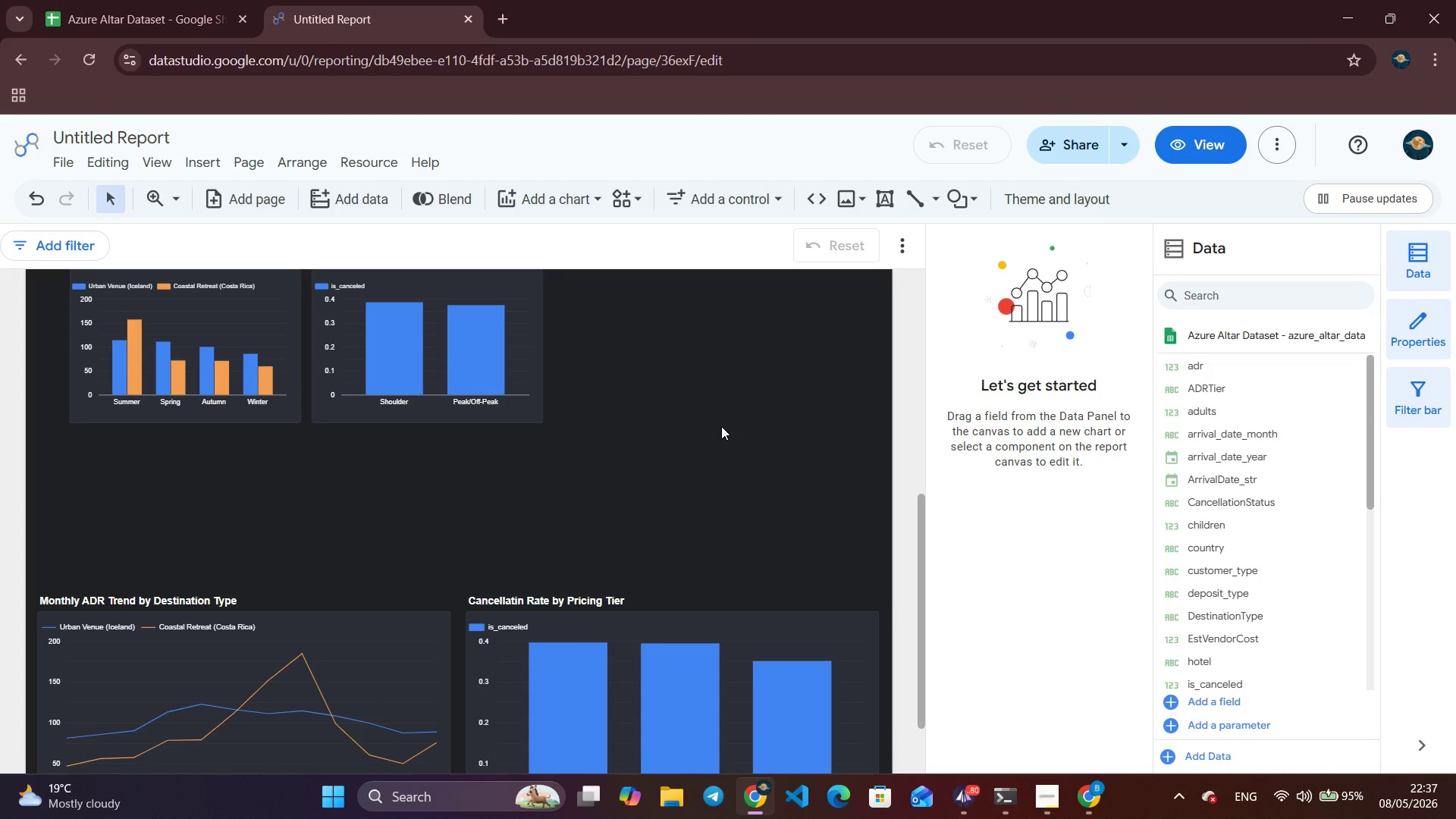 
scroll: coordinate [721, 426], scroll_direction: up, amount: 2.0
 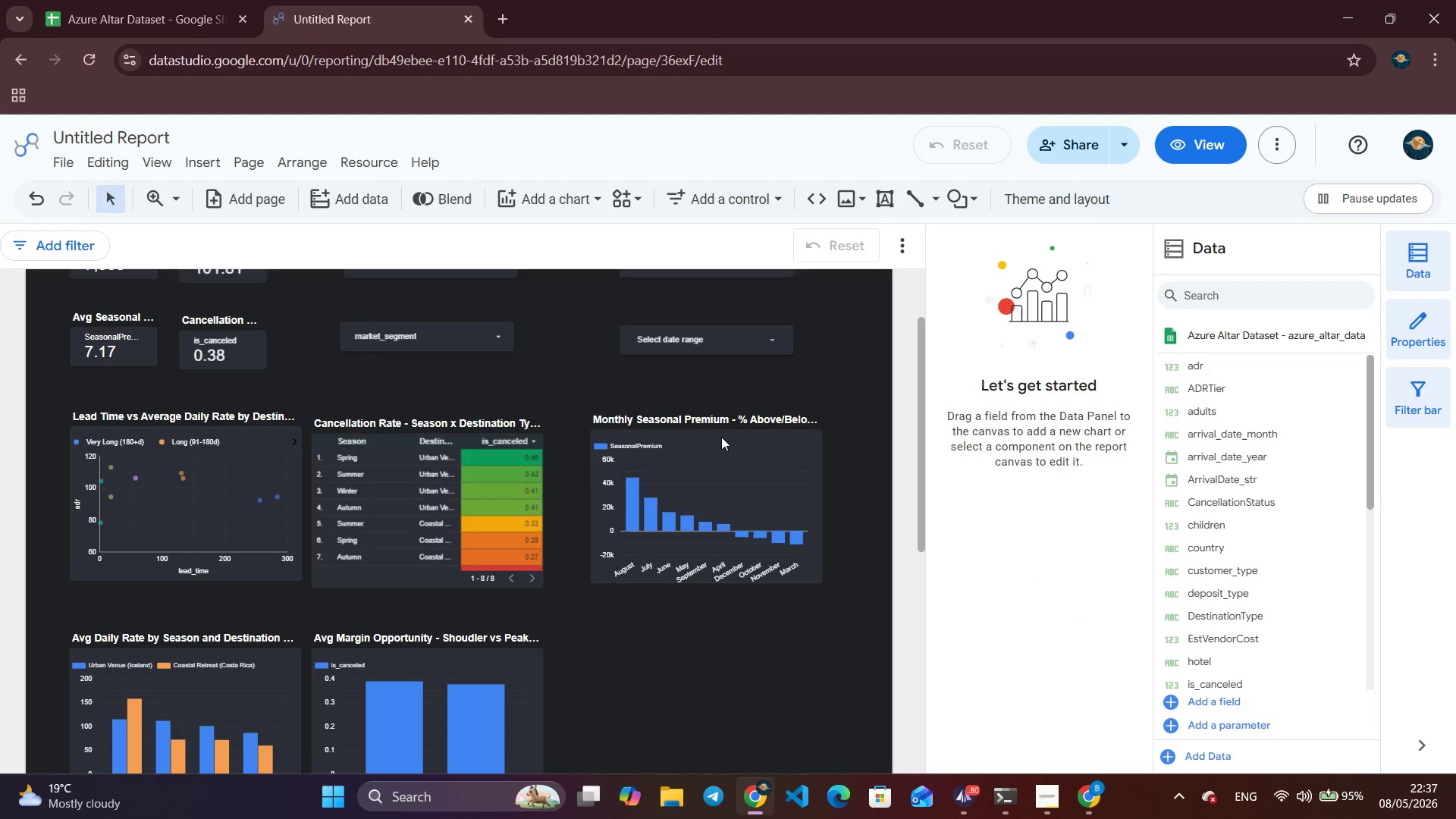 
scroll: coordinate [601, 524], scroll_direction: down, amount: 4.0
 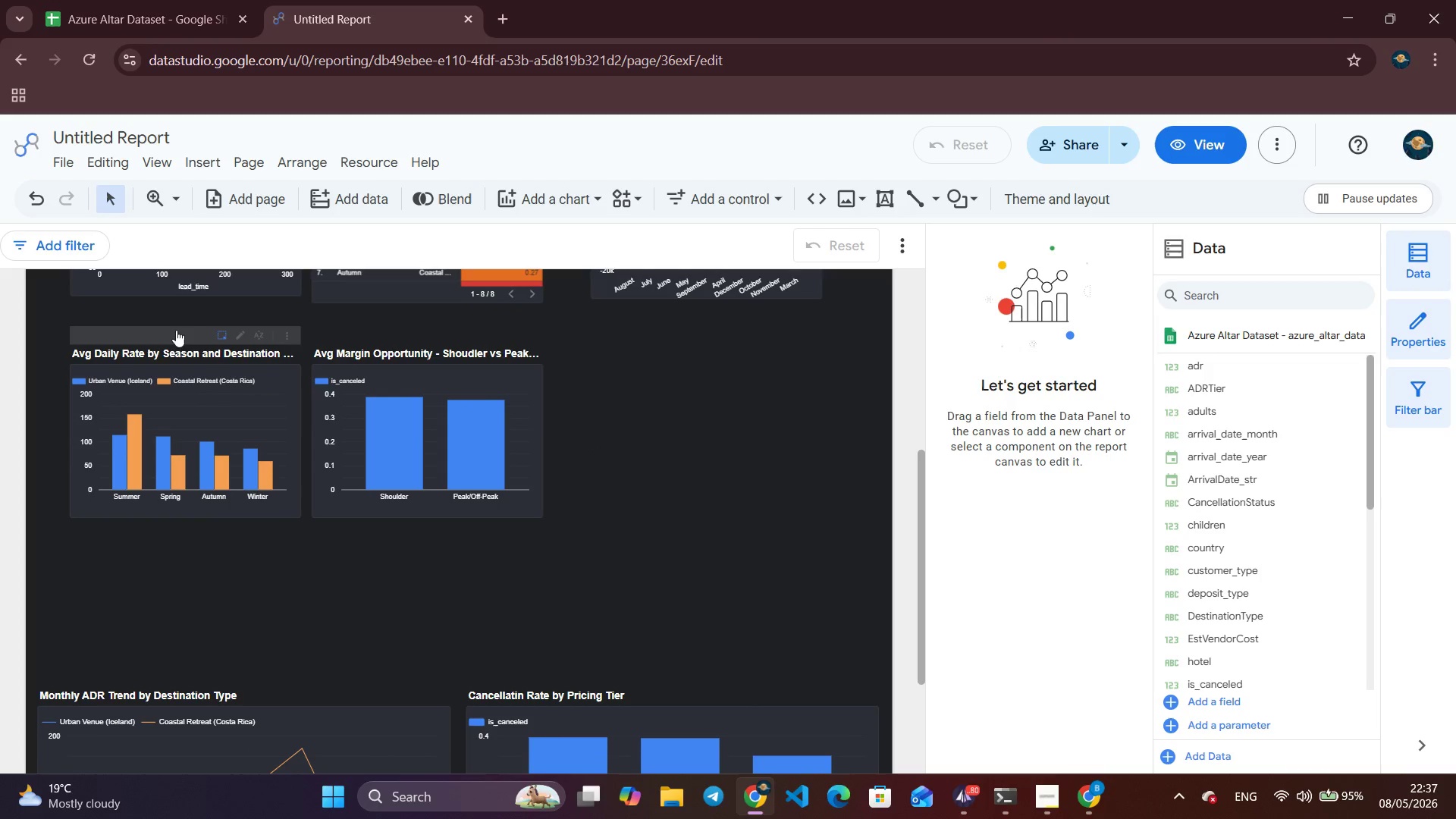 
left_click_drag(start_coordinate=[176, 323], to_coordinate=[149, 390])
 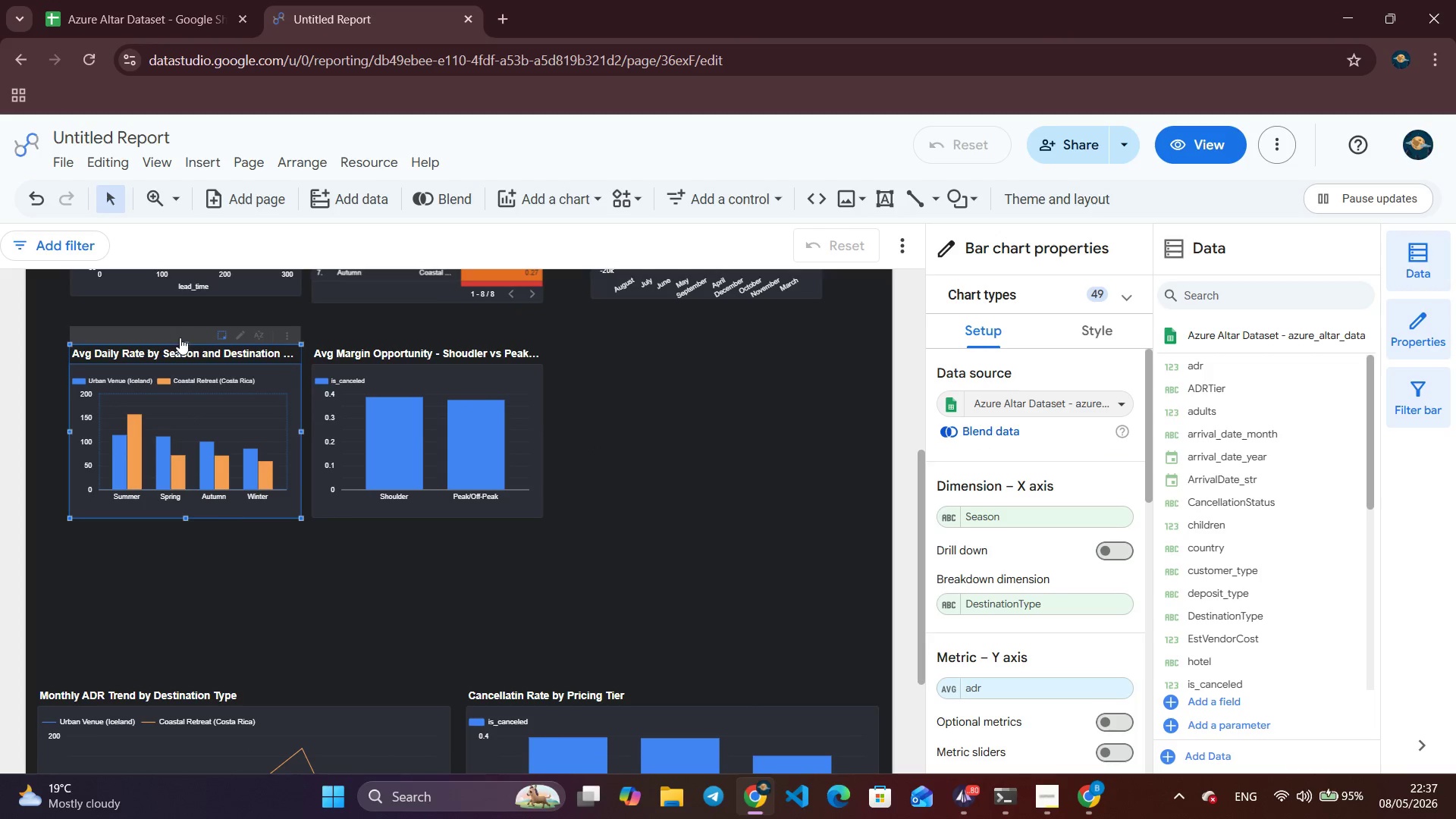 
left_click_drag(start_coordinate=[180, 334], to_coordinate=[149, 485])
 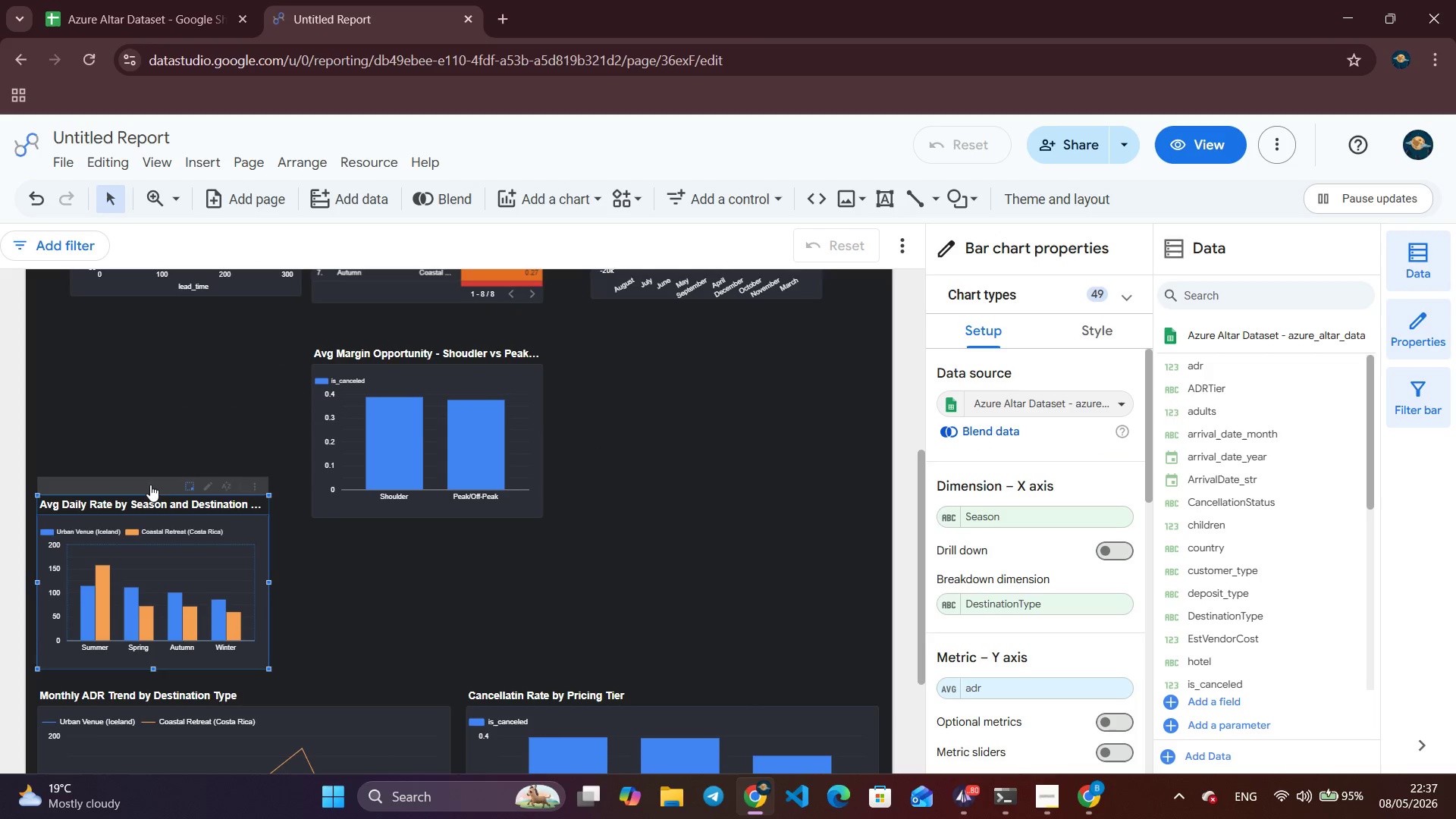 
left_click([150, 485])
 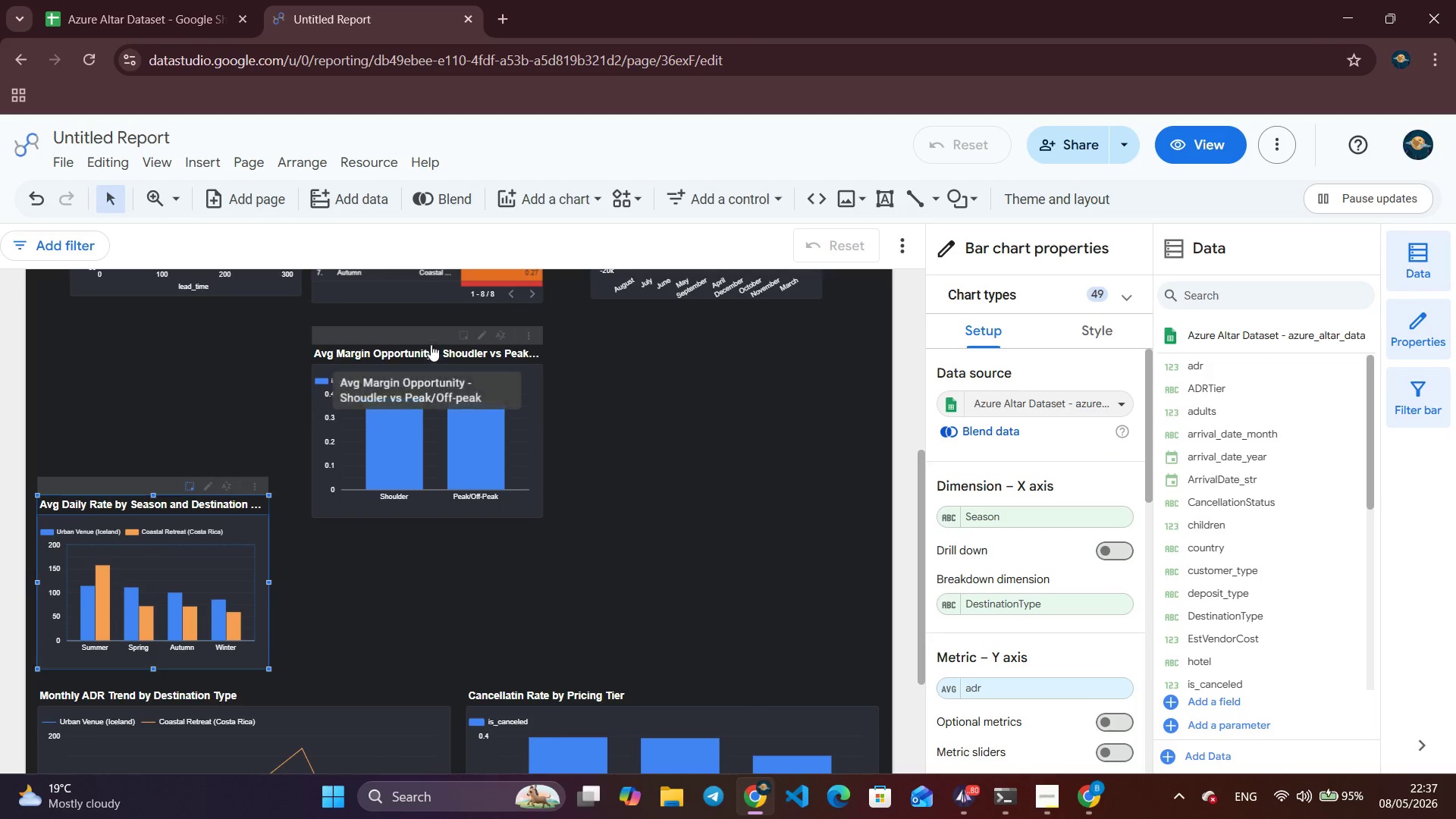 
left_click_drag(start_coordinate=[430, 331], to_coordinate=[767, 499])
 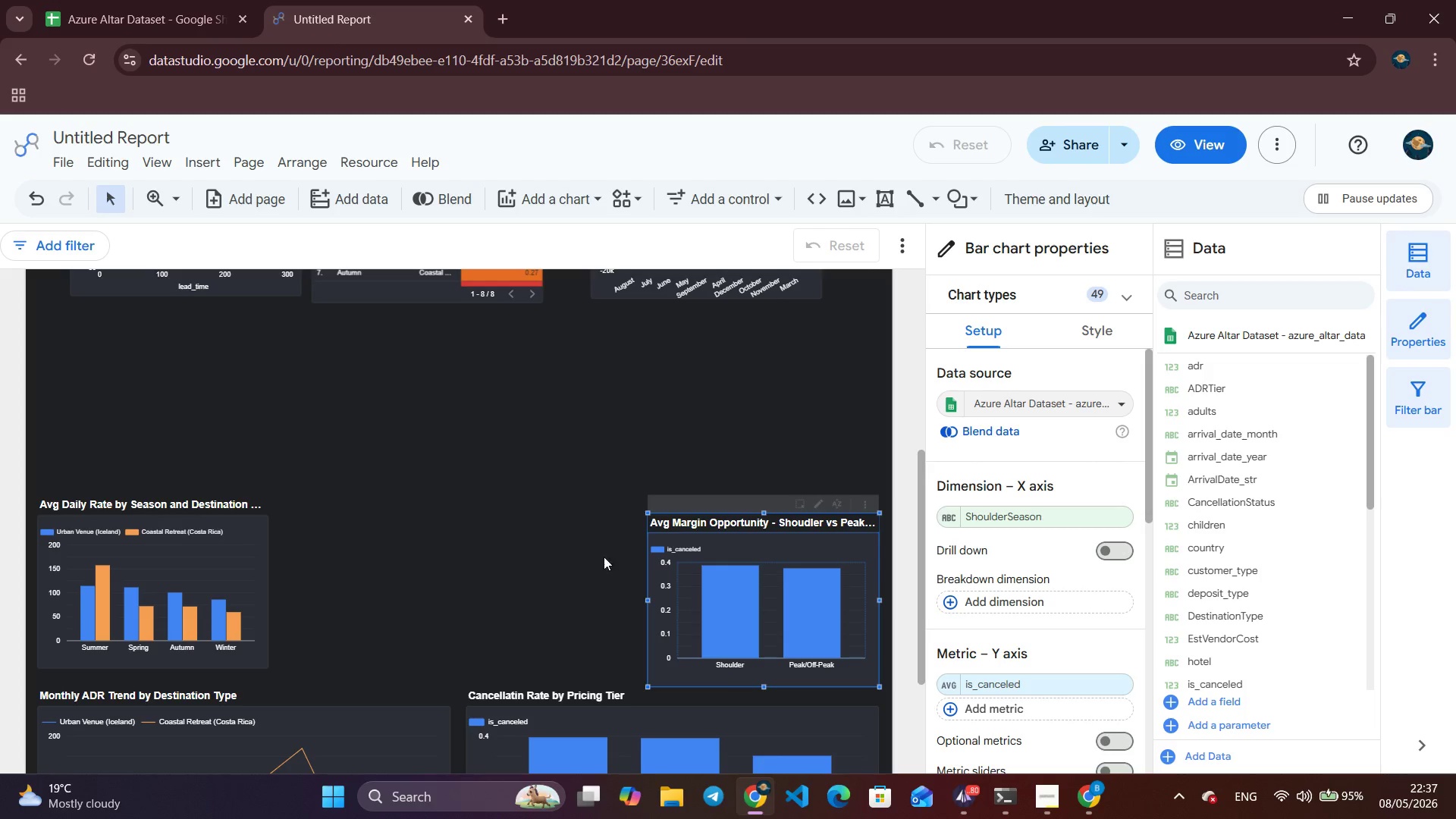 
left_click_drag(start_coordinate=[648, 513], to_coordinate=[468, 470])
 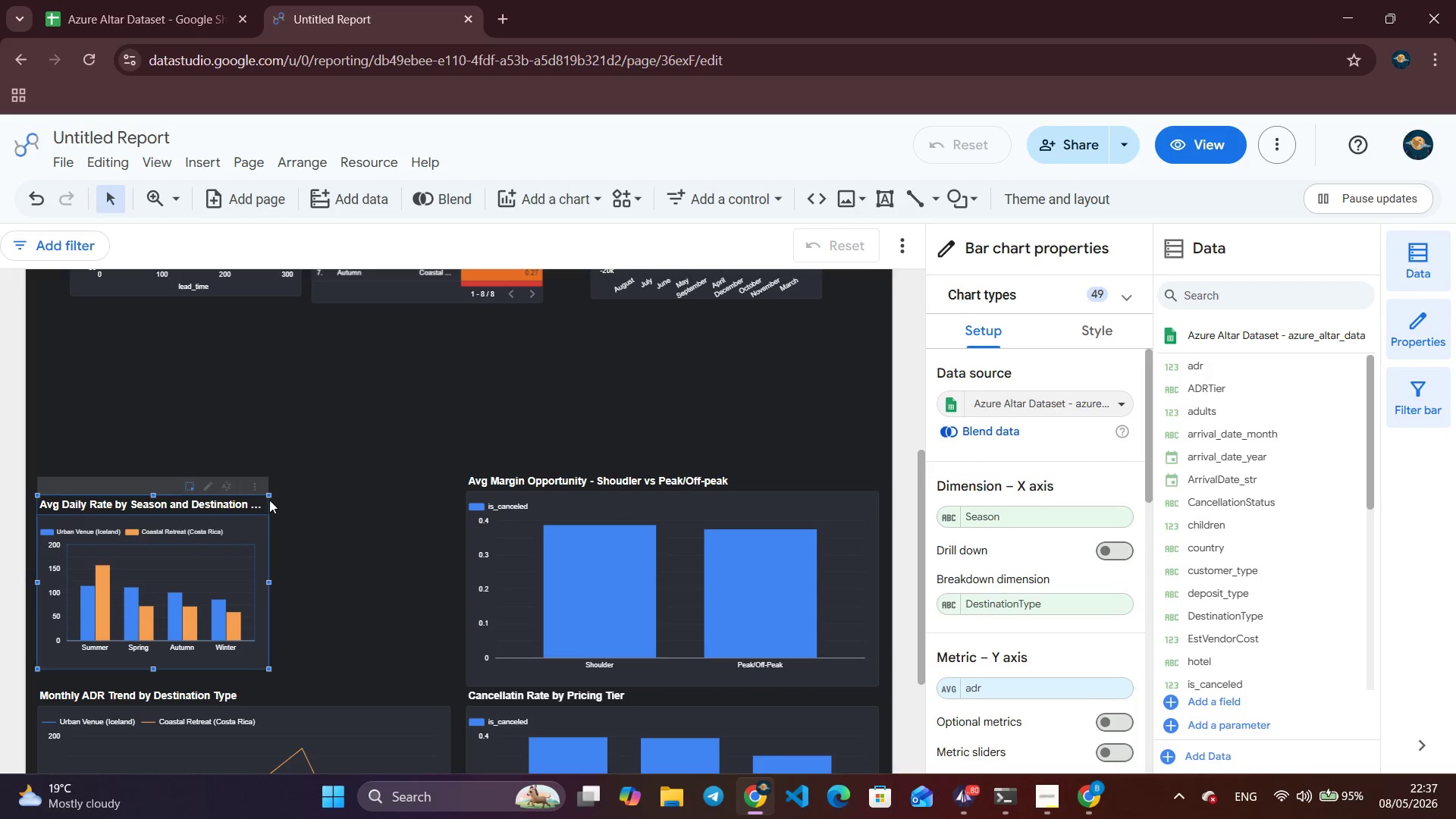 
left_click_drag(start_coordinate=[265, 494], to_coordinate=[266, 509])
 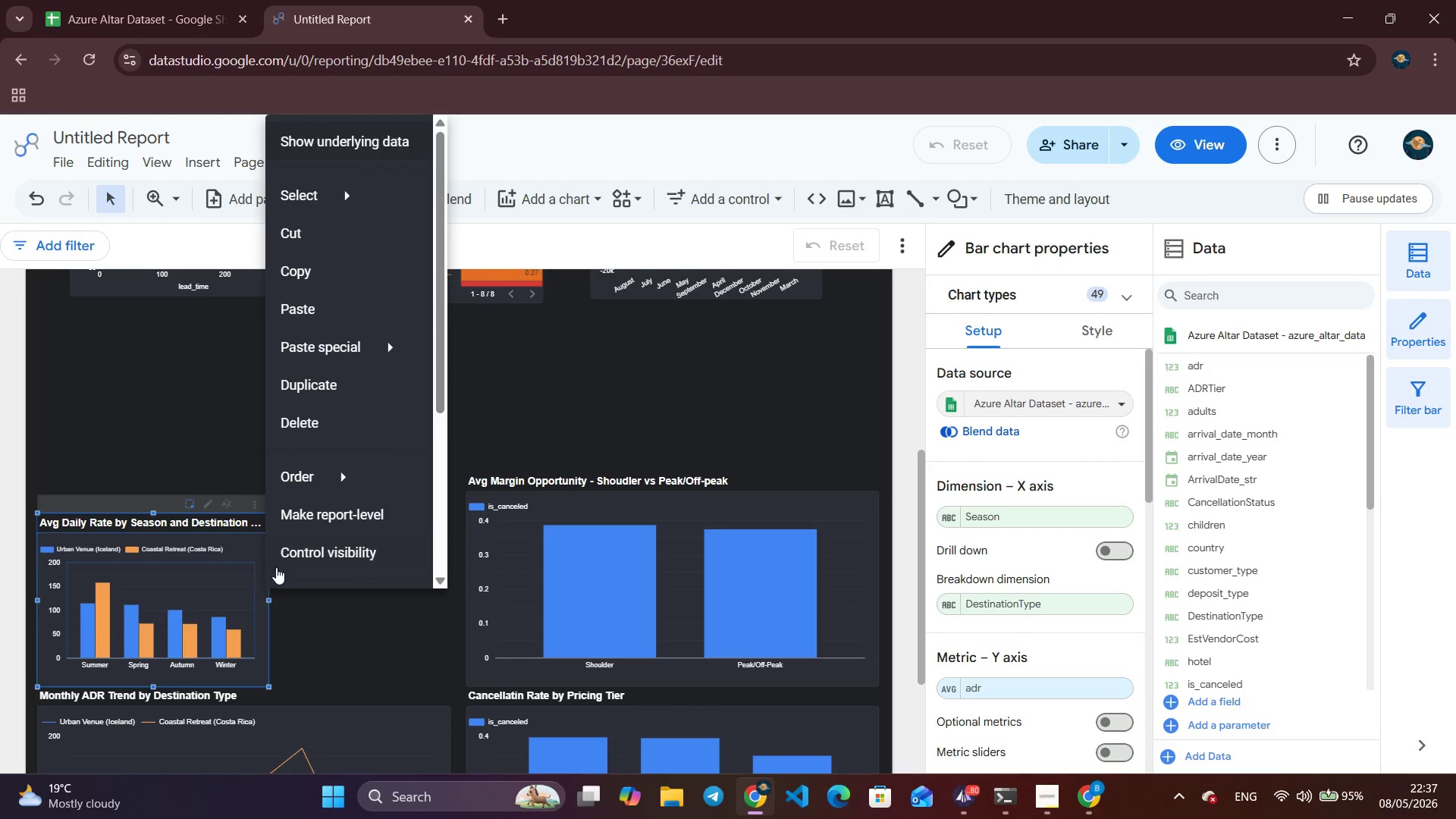 
left_click([355, 585])
 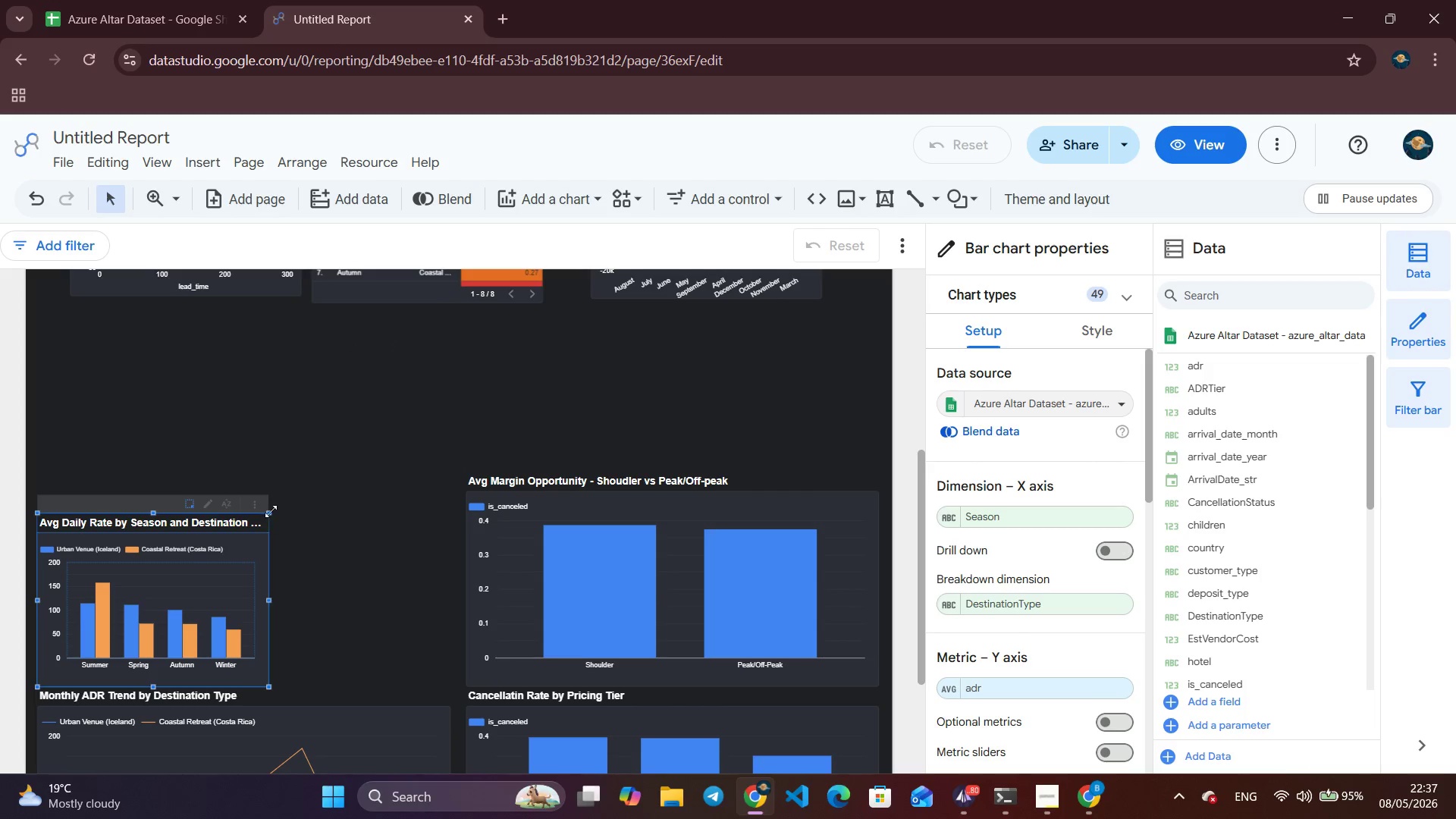 
left_click_drag(start_coordinate=[268, 513], to_coordinate=[448, 475])
 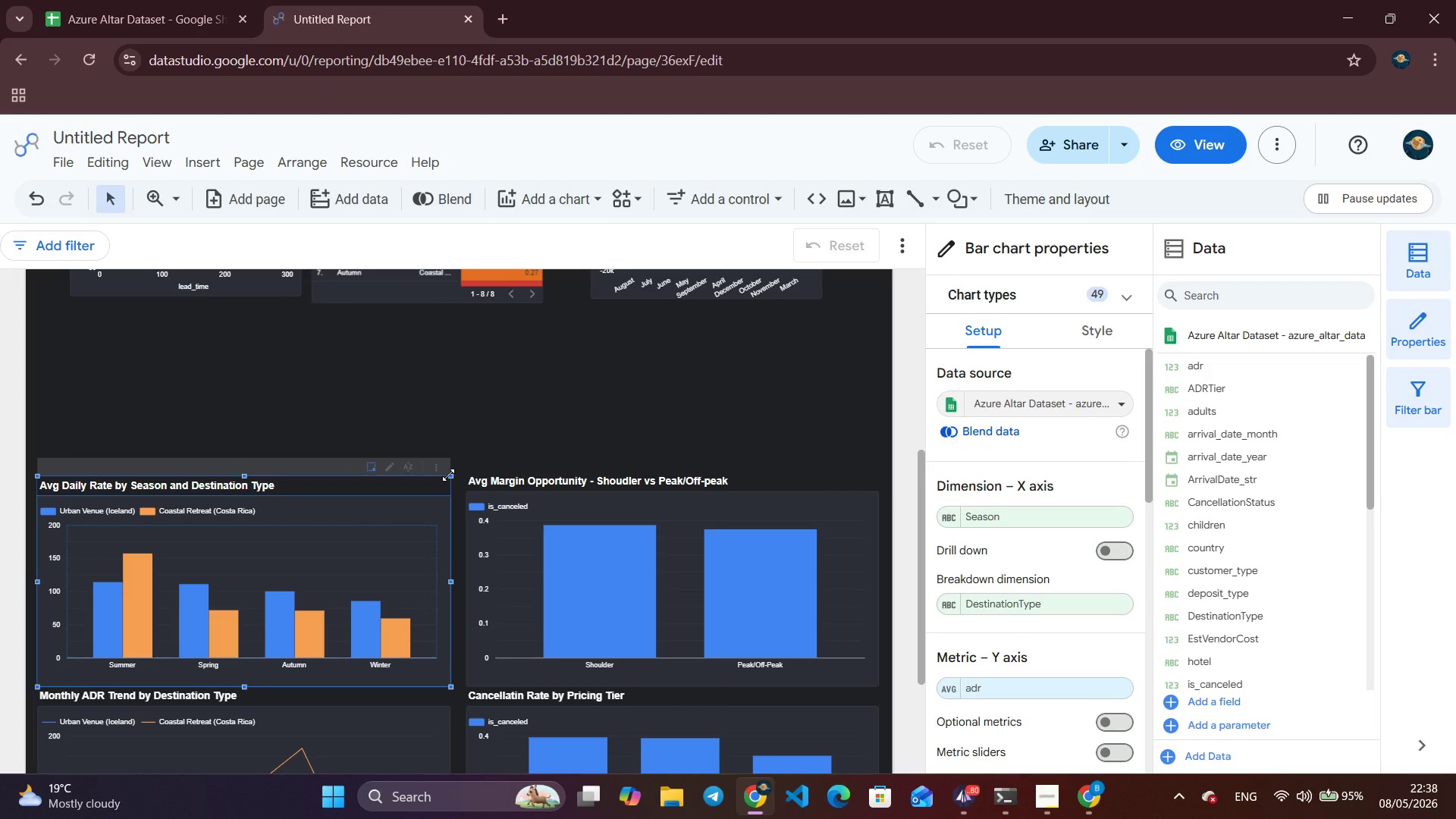 
left_click_drag(start_coordinate=[448, 475], to_coordinate=[452, 472])
 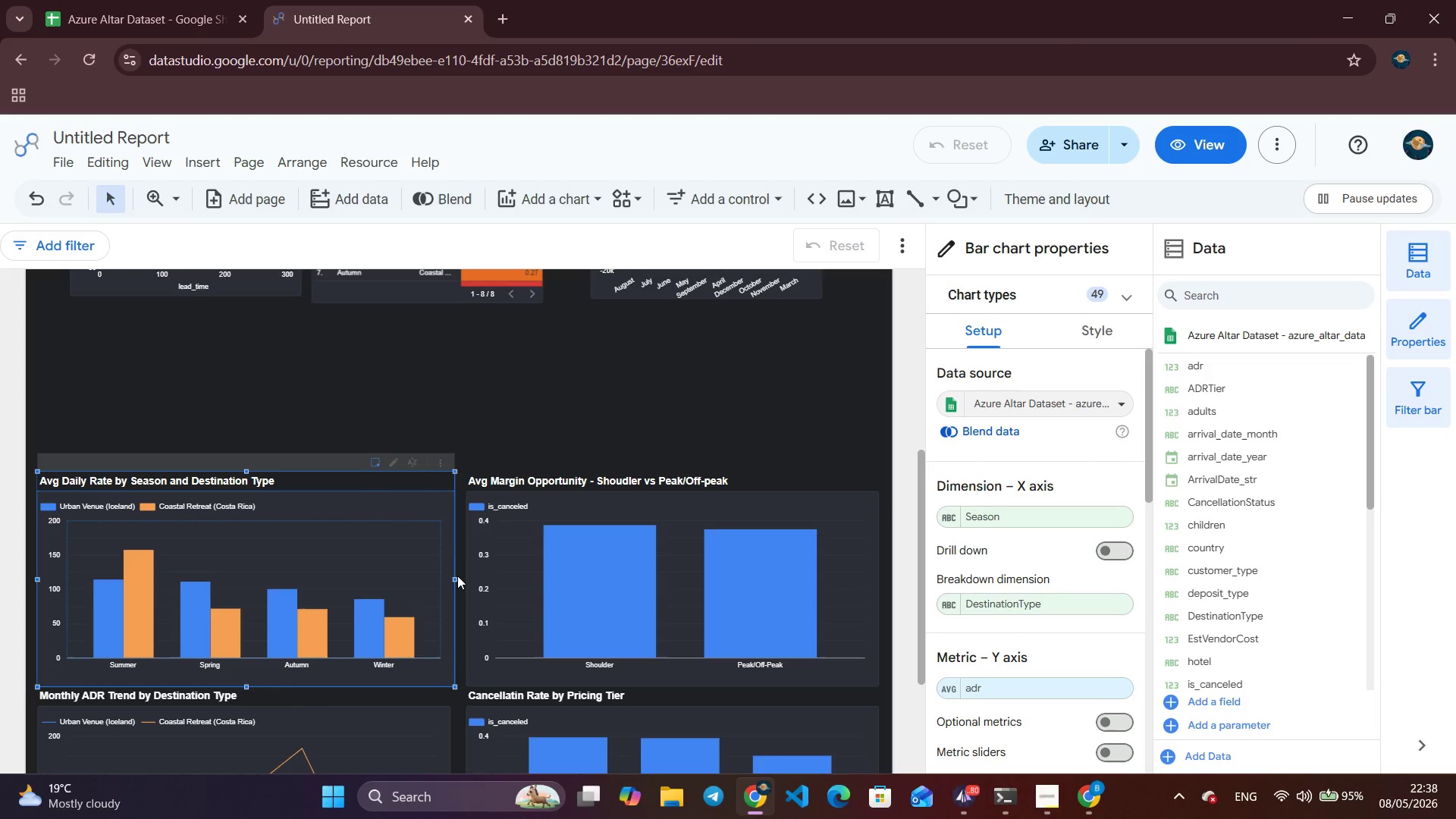 
left_click_drag(start_coordinate=[457, 579], to_coordinate=[453, 584])
 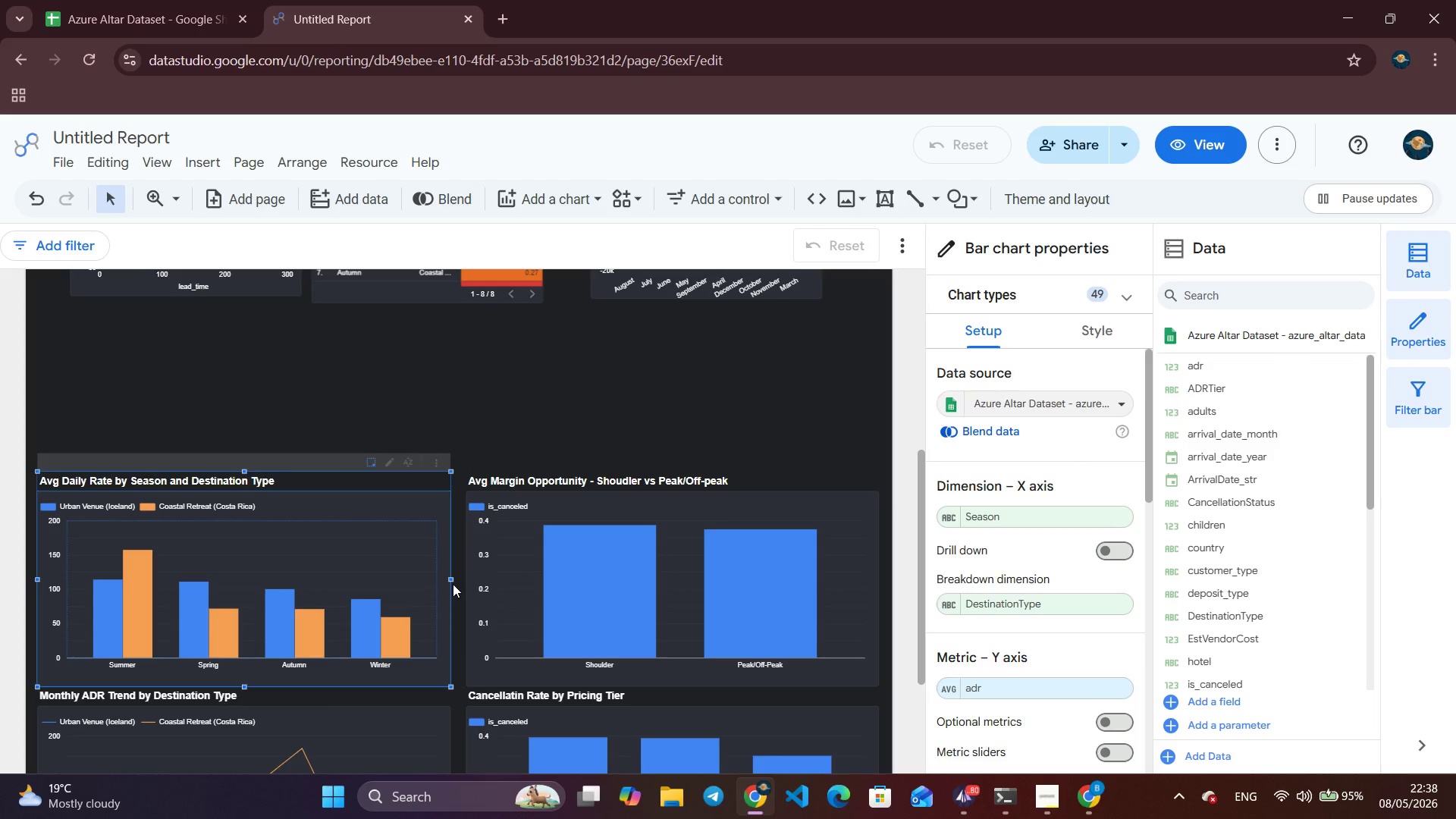 
left_click([453, 584])
 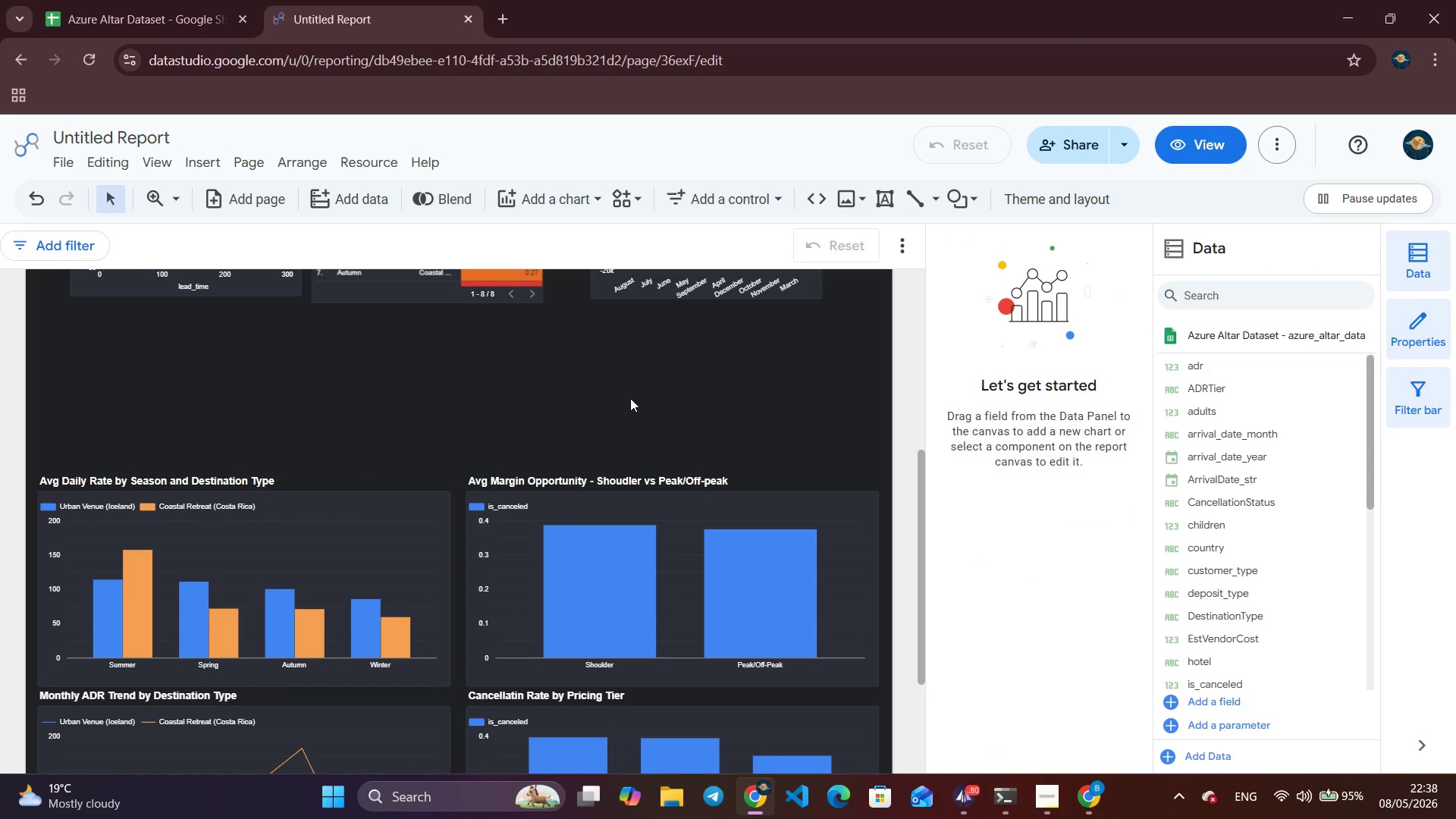 
wait(5.34)
 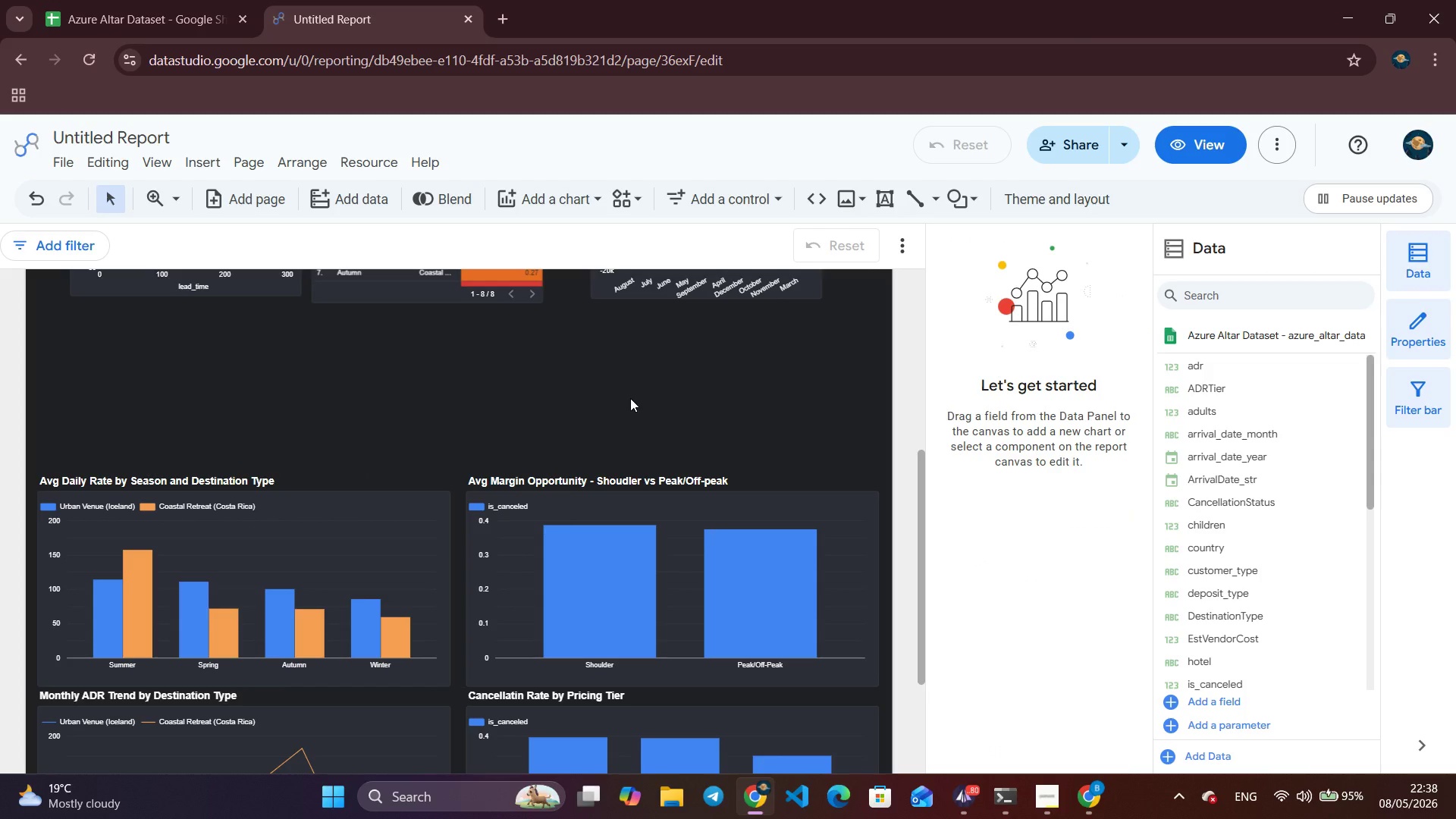 
scroll: coordinate [633, 400], scroll_direction: up, amount: 5.0
 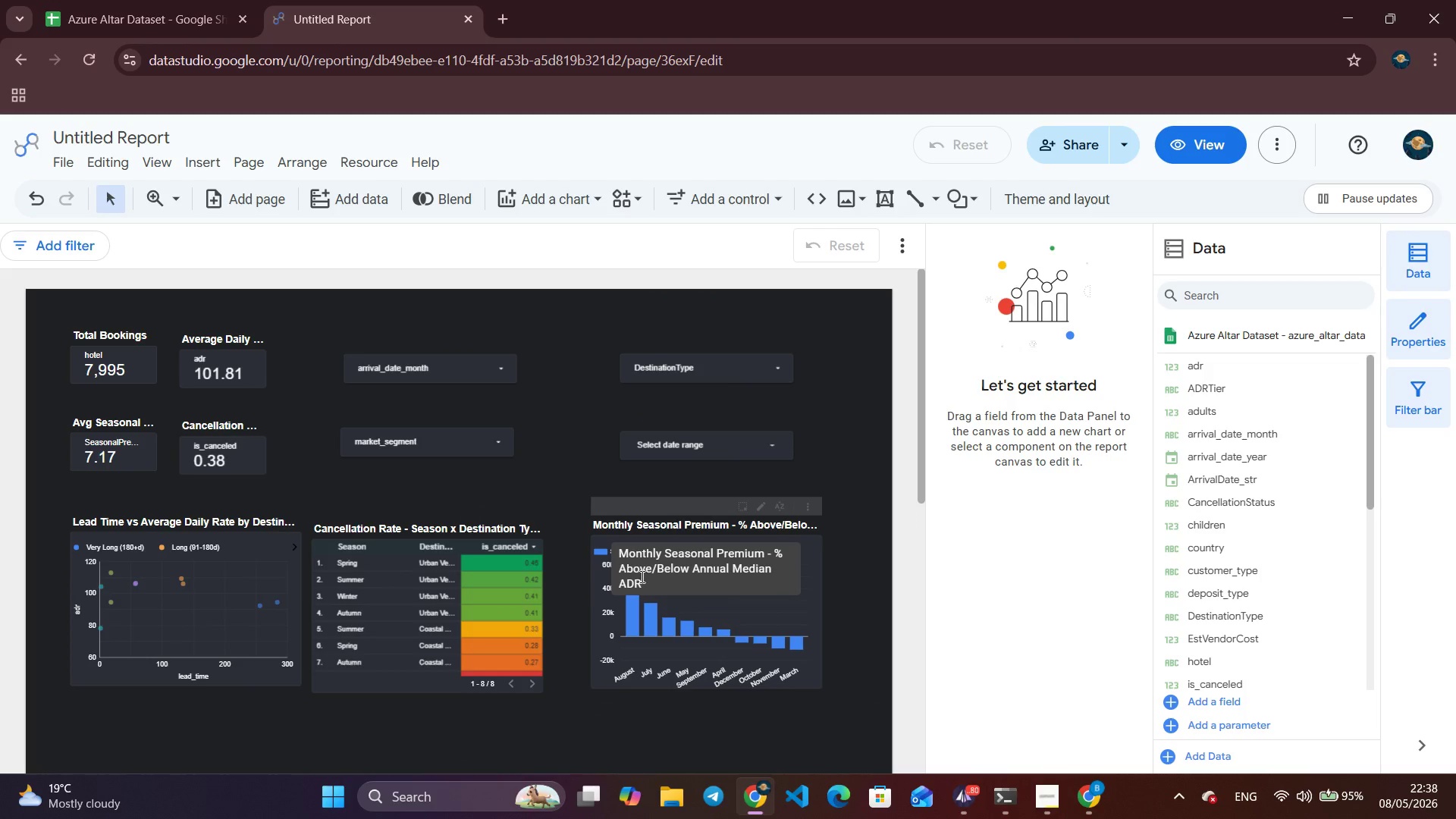 
scroll: coordinate [685, 670], scroll_direction: down, amount: 2.0
 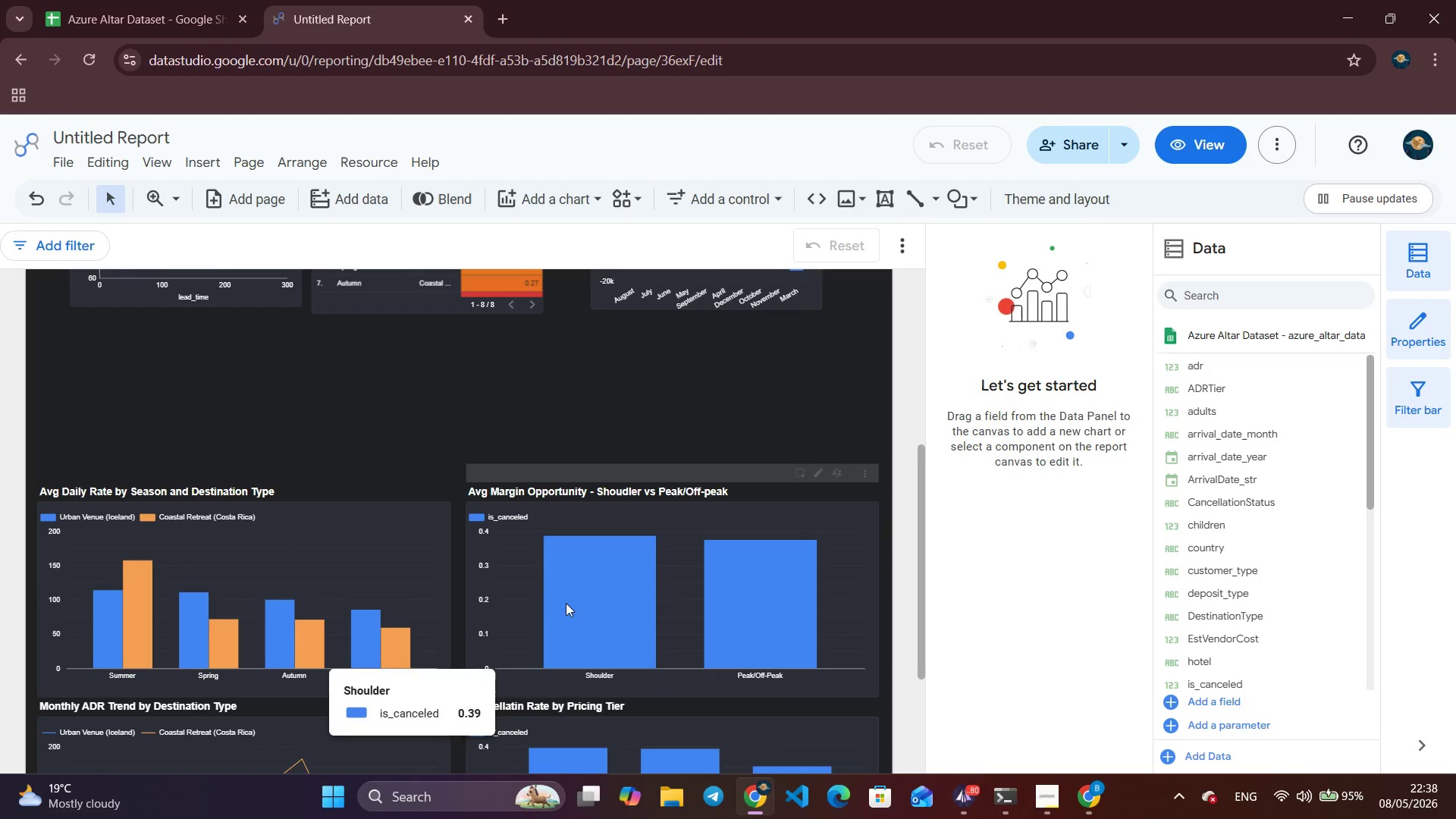 
scroll: coordinate [529, 577], scroll_direction: up, amount: 2.0
 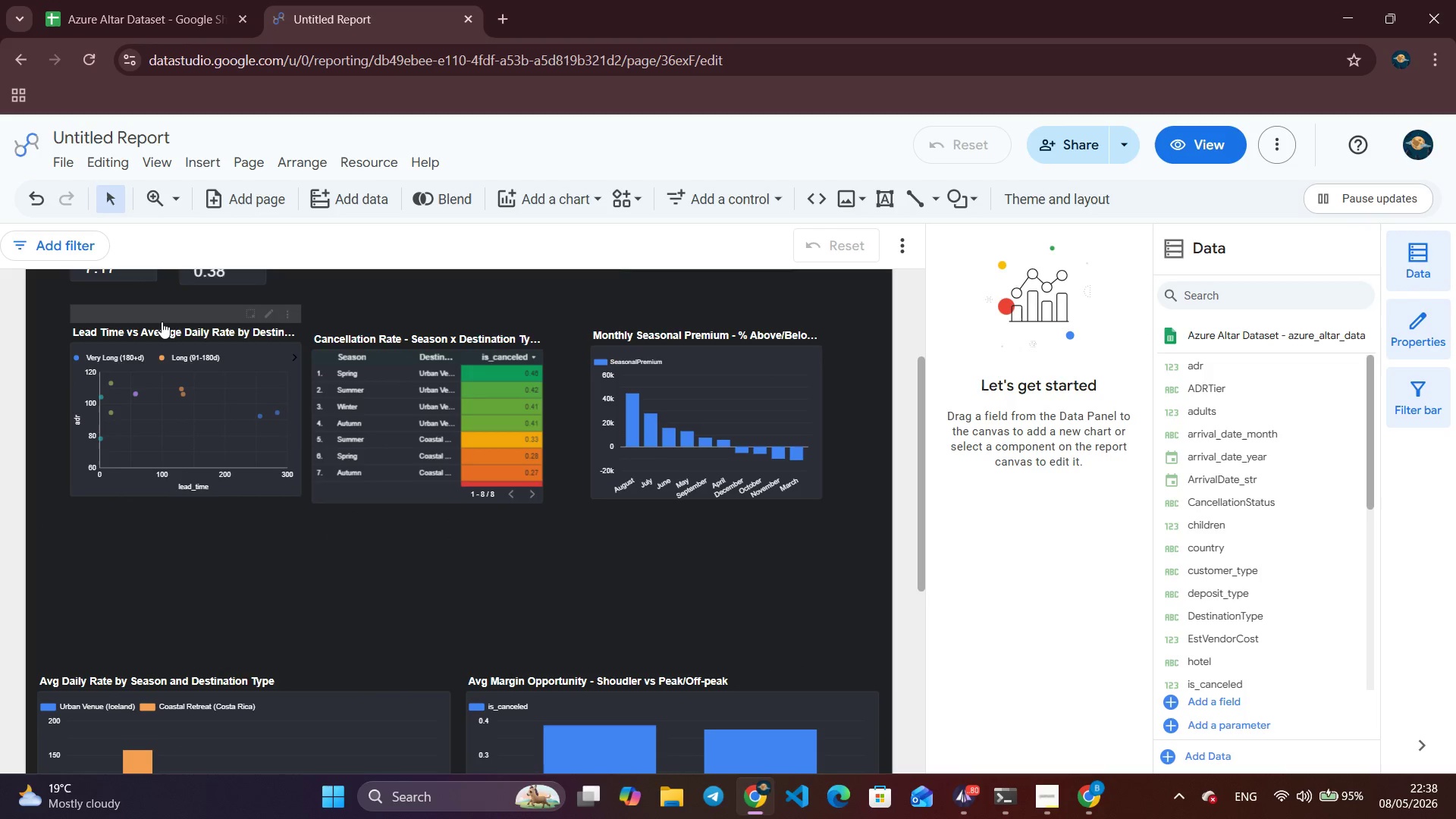 
left_click_drag(start_coordinate=[162, 322], to_coordinate=[129, 470])
 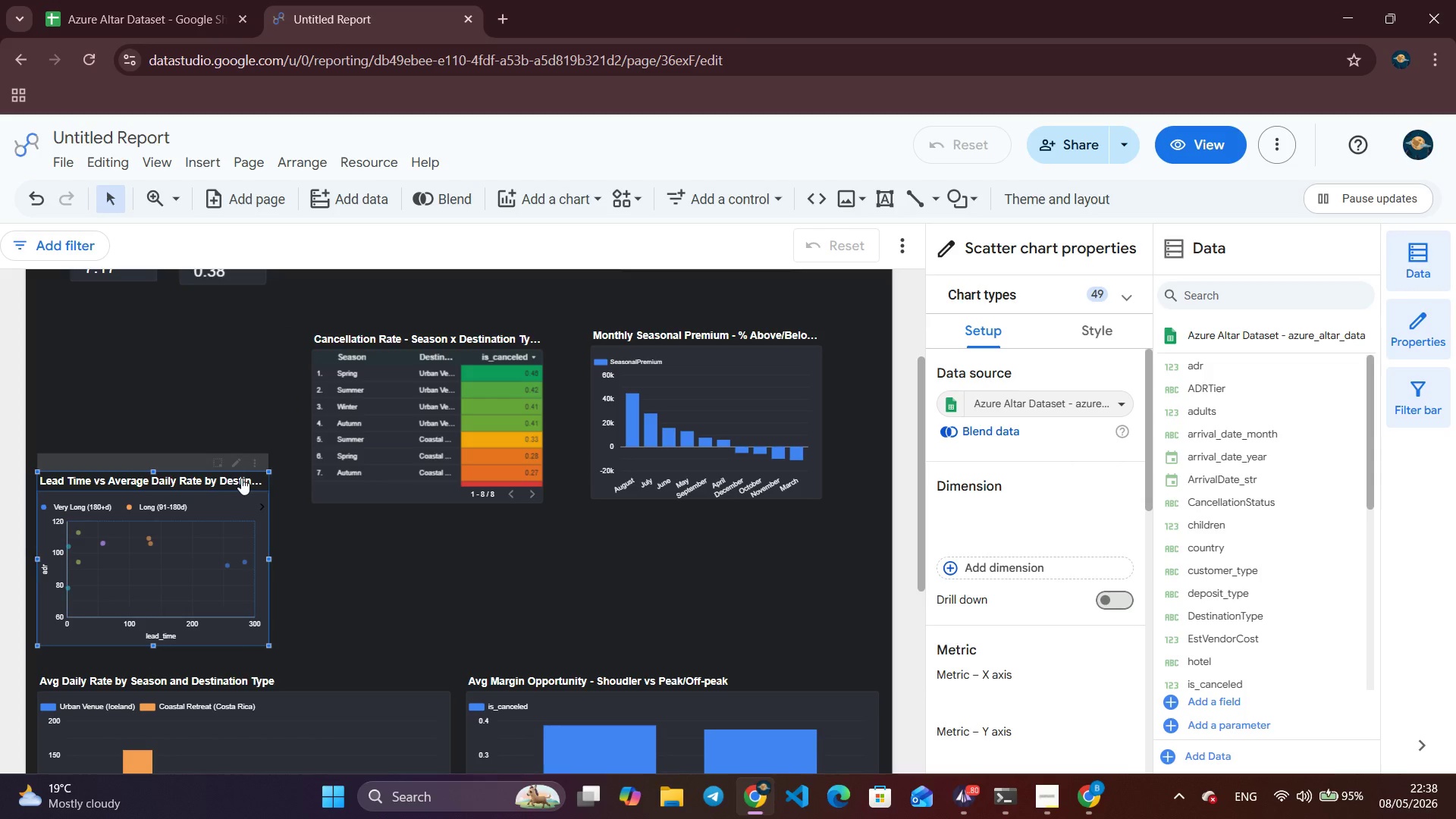 
mouse_move([284, 463])
 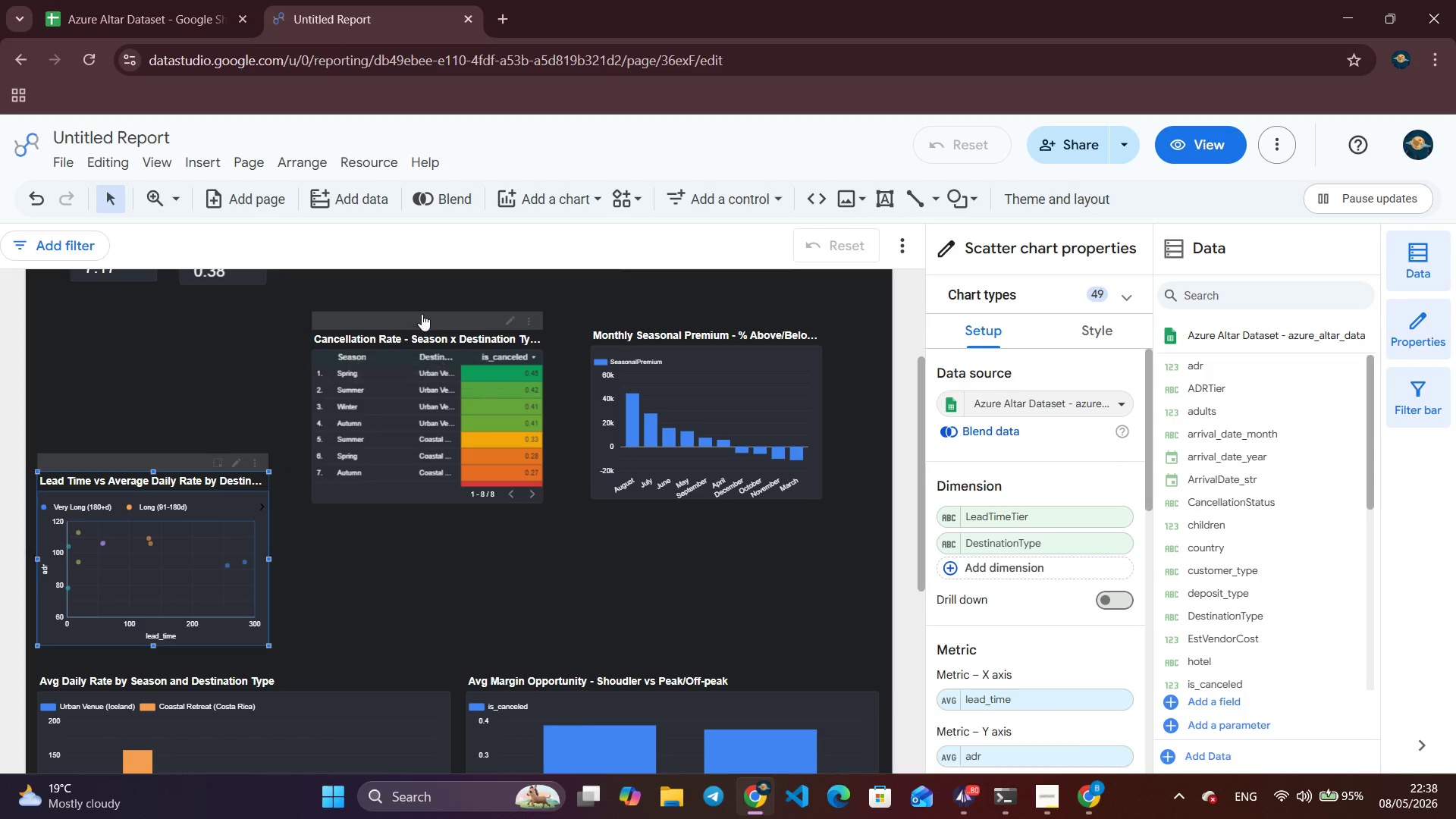 
left_click_drag(start_coordinate=[425, 314], to_coordinate=[442, 464])
 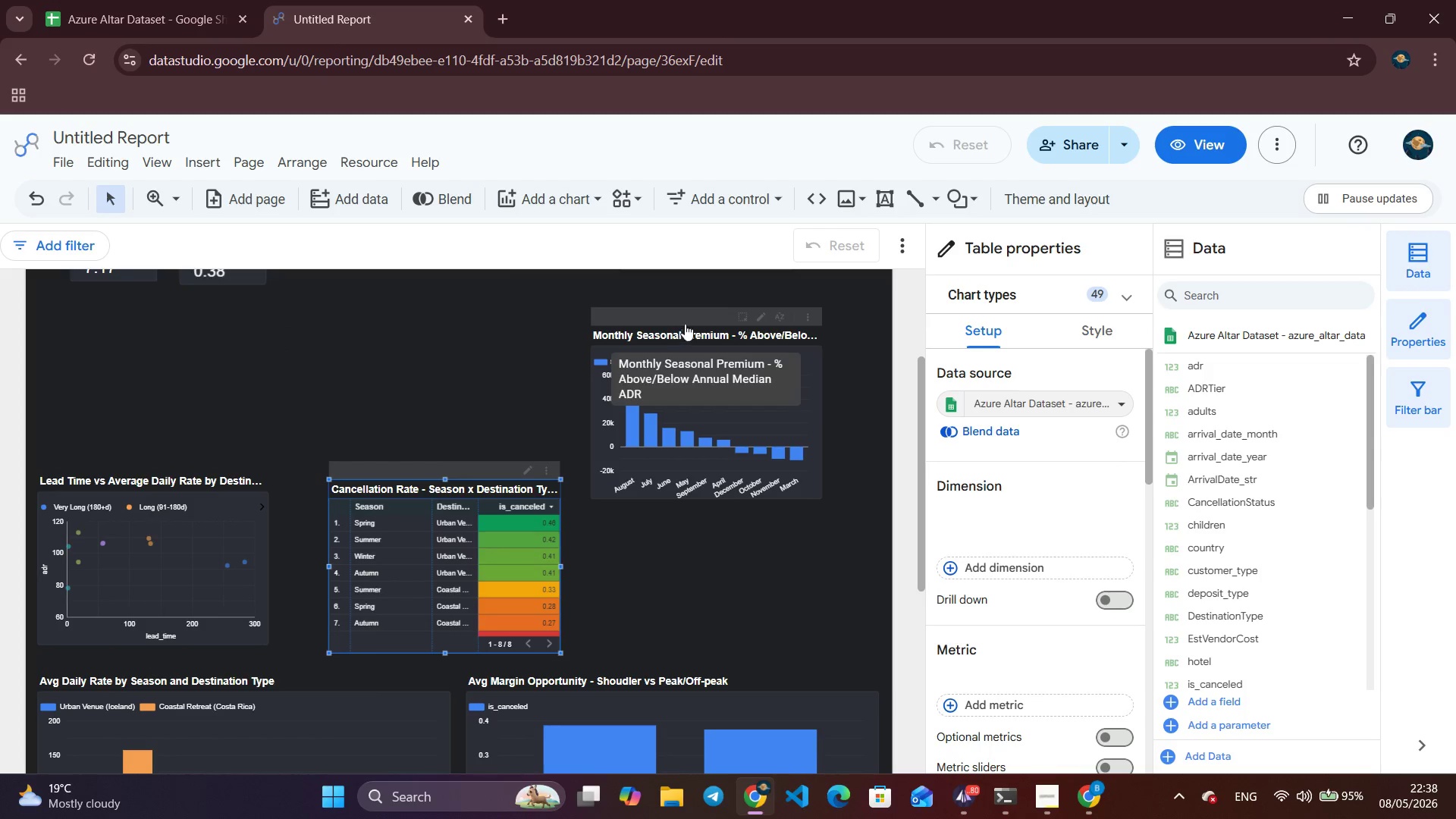 
left_click_drag(start_coordinate=[690, 311], to_coordinate=[747, 461])
 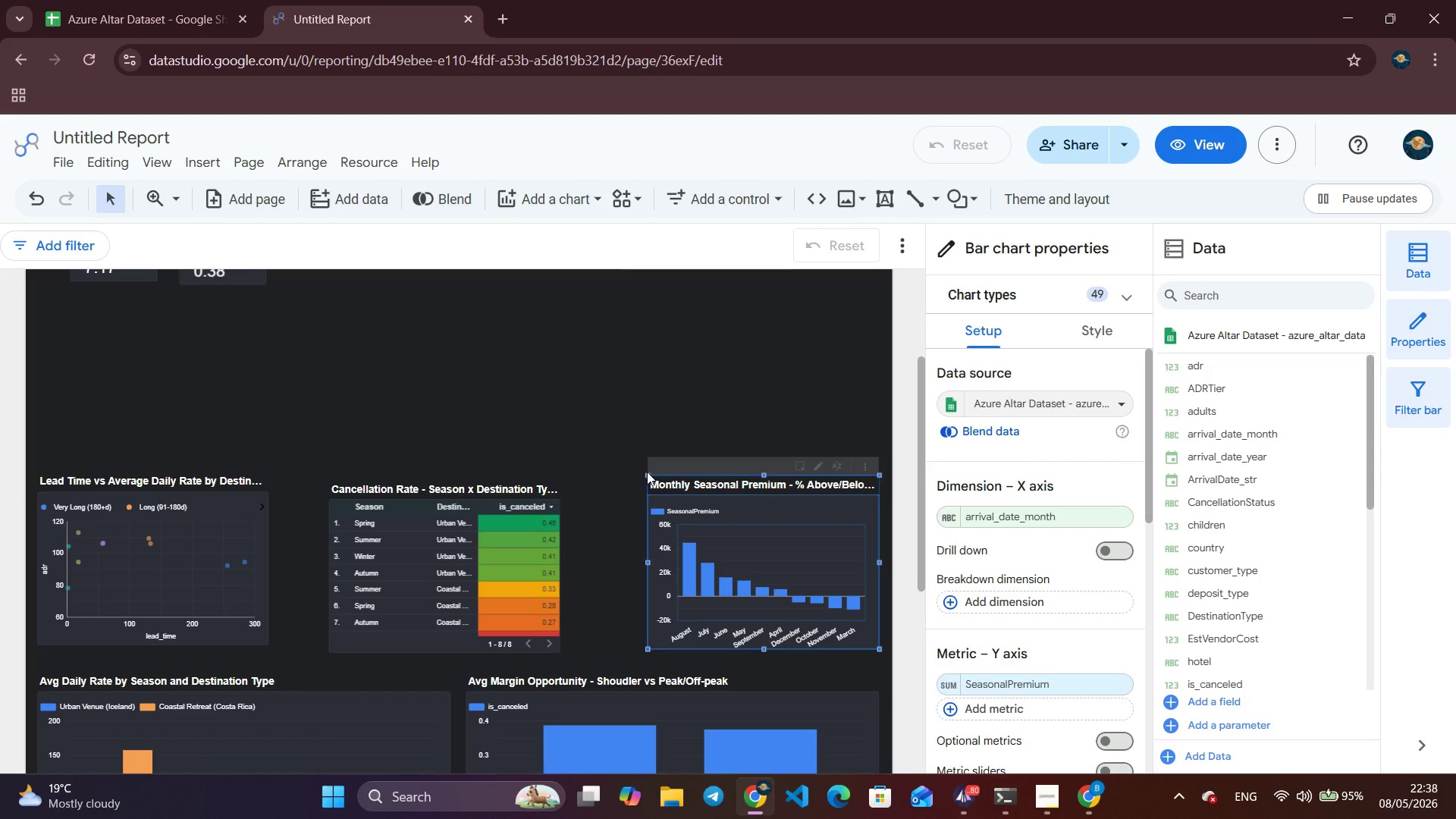 
left_click_drag(start_coordinate=[645, 475], to_coordinate=[604, 394])
 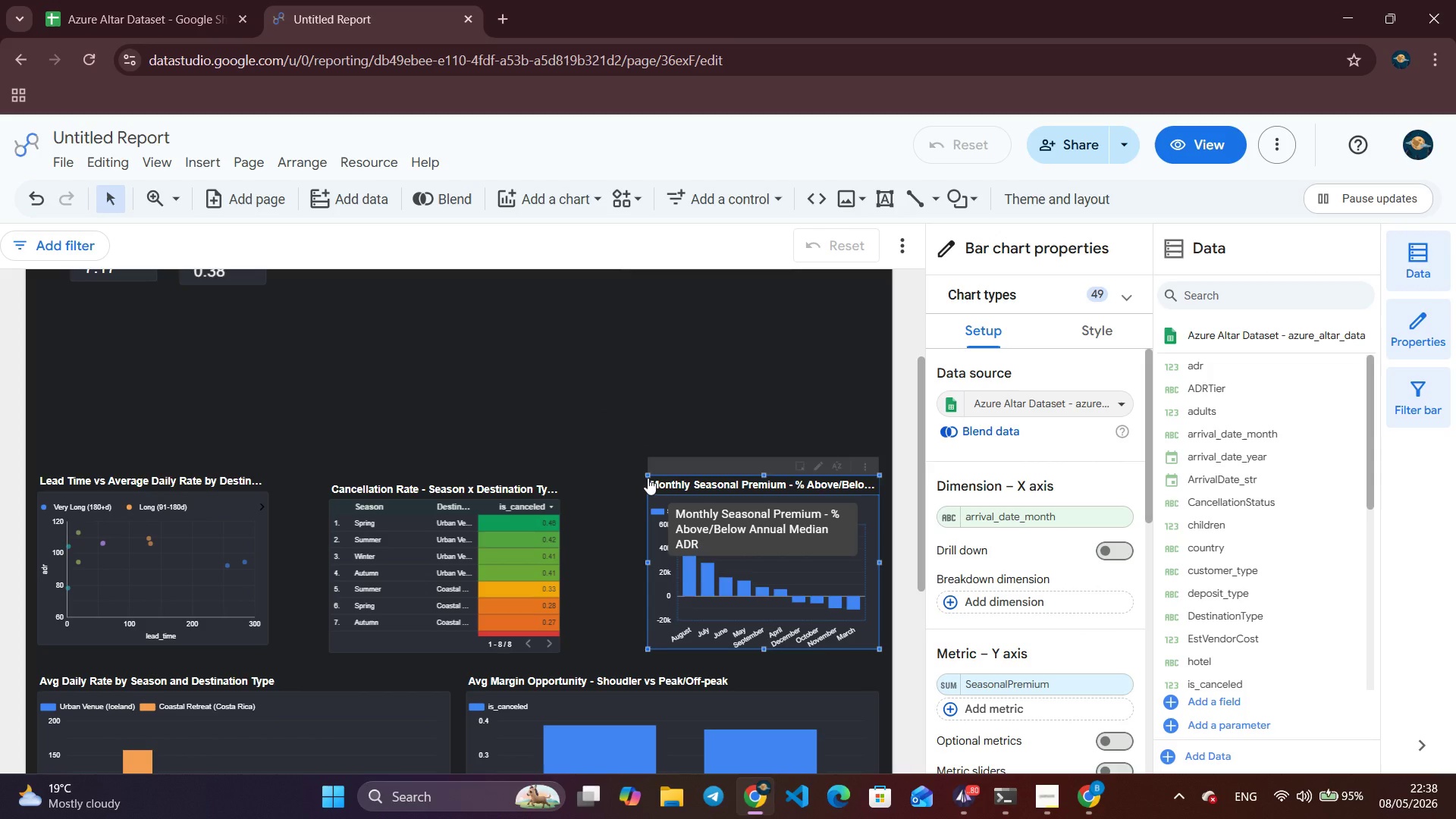 
left_click_drag(start_coordinate=[648, 477], to_coordinate=[572, 347])
 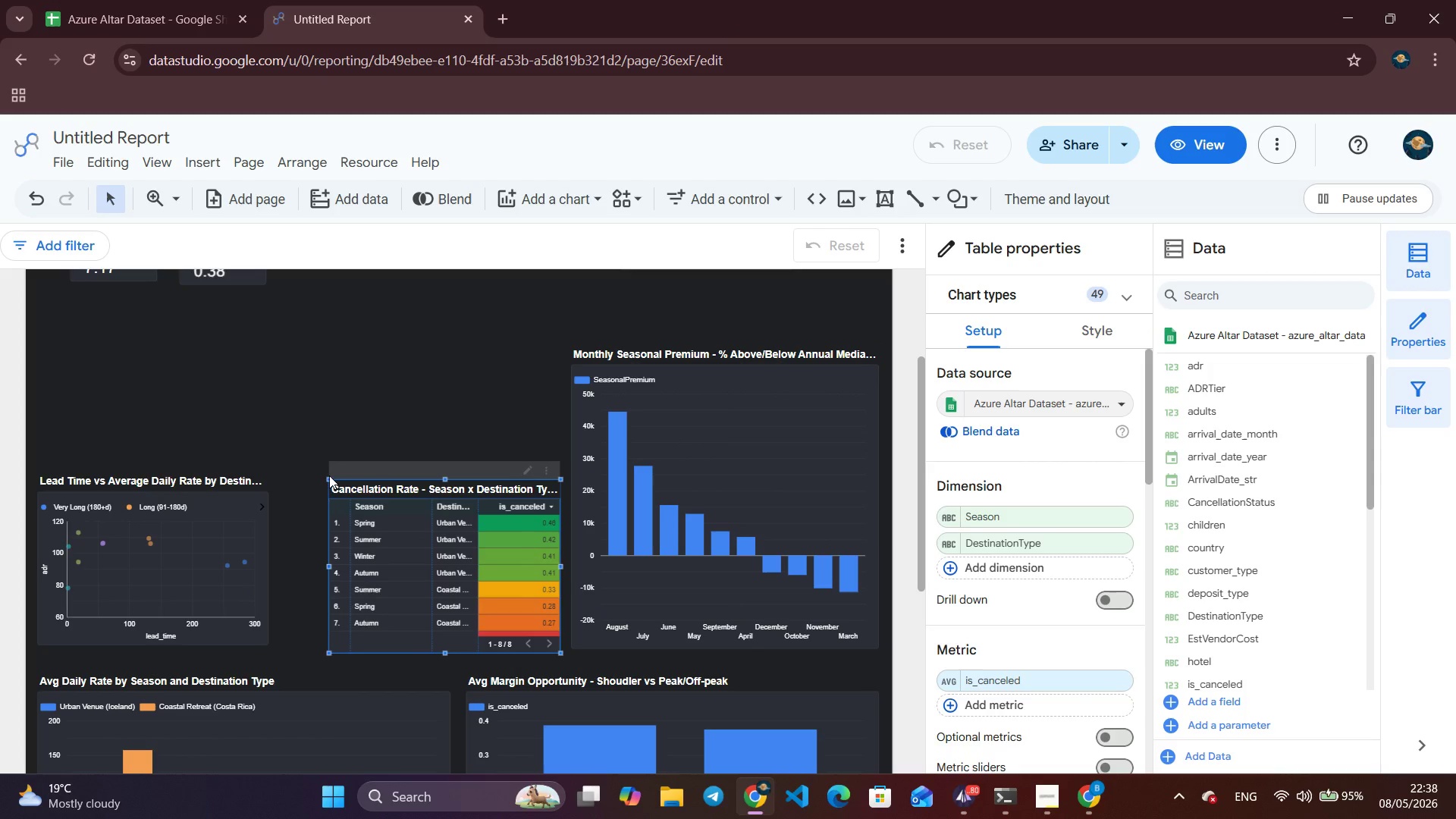 
left_click_drag(start_coordinate=[326, 479], to_coordinate=[314, 360])
 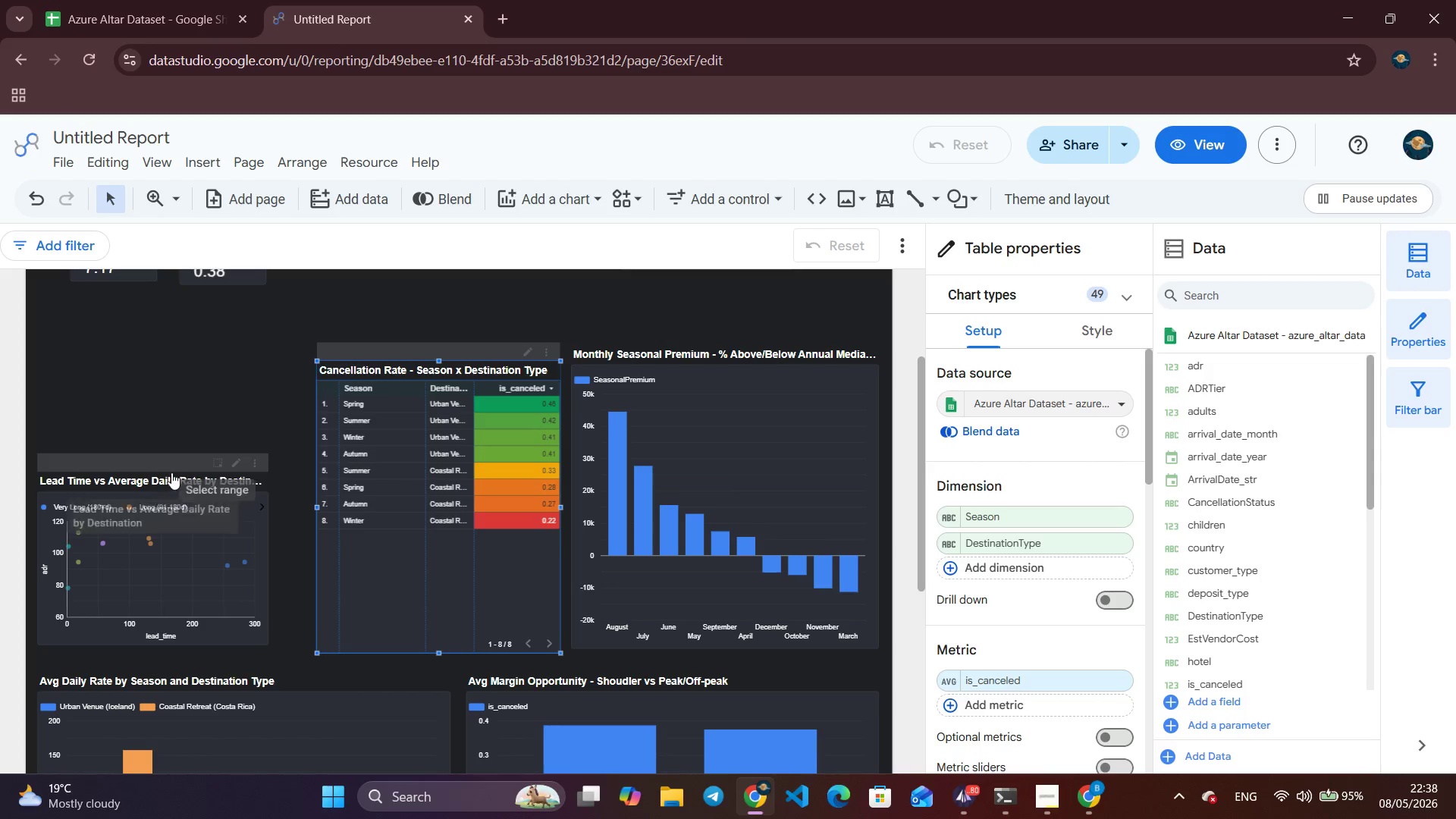 
left_click([165, 461])
 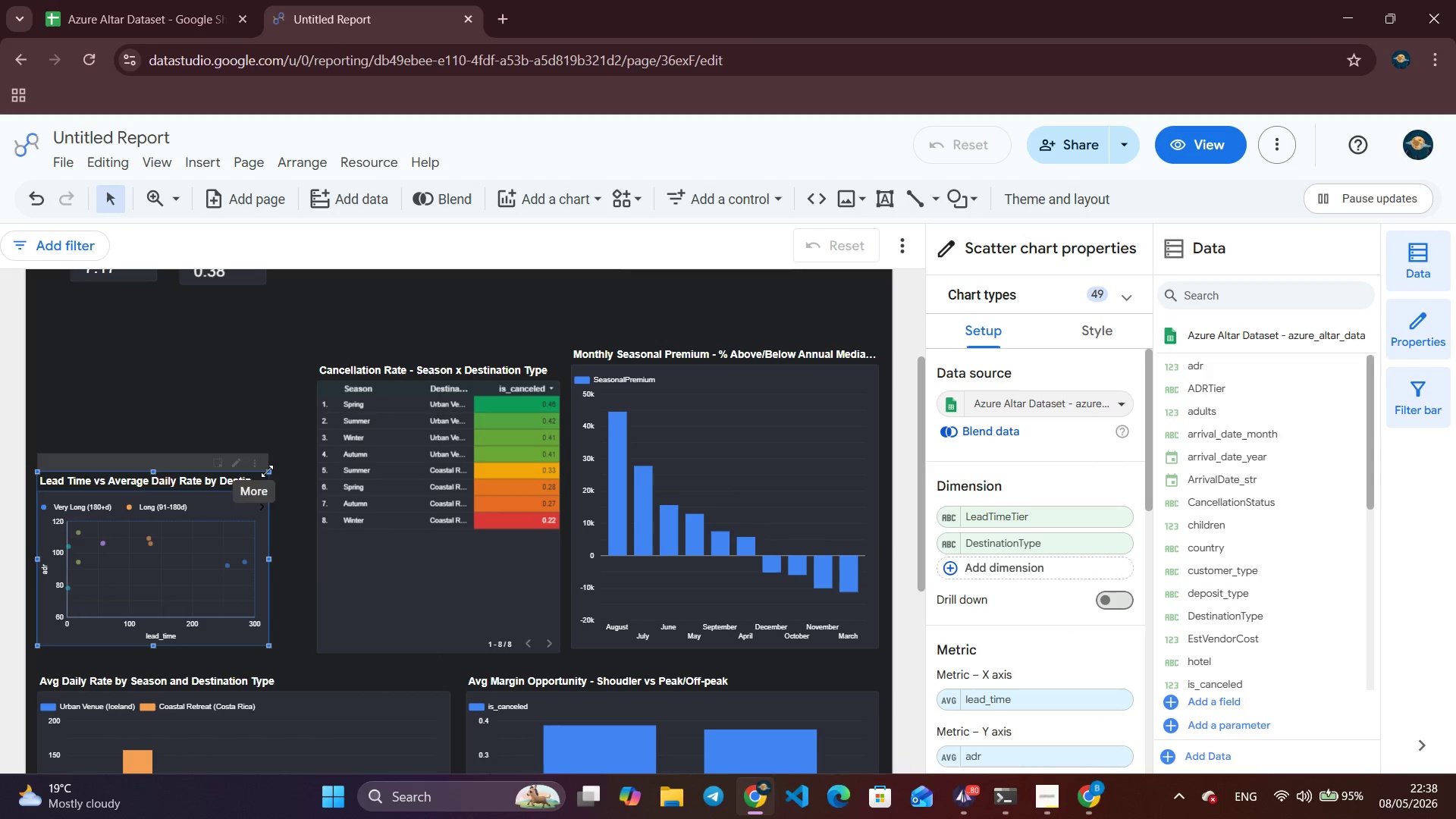 
left_click_drag(start_coordinate=[268, 469], to_coordinate=[300, 373])
 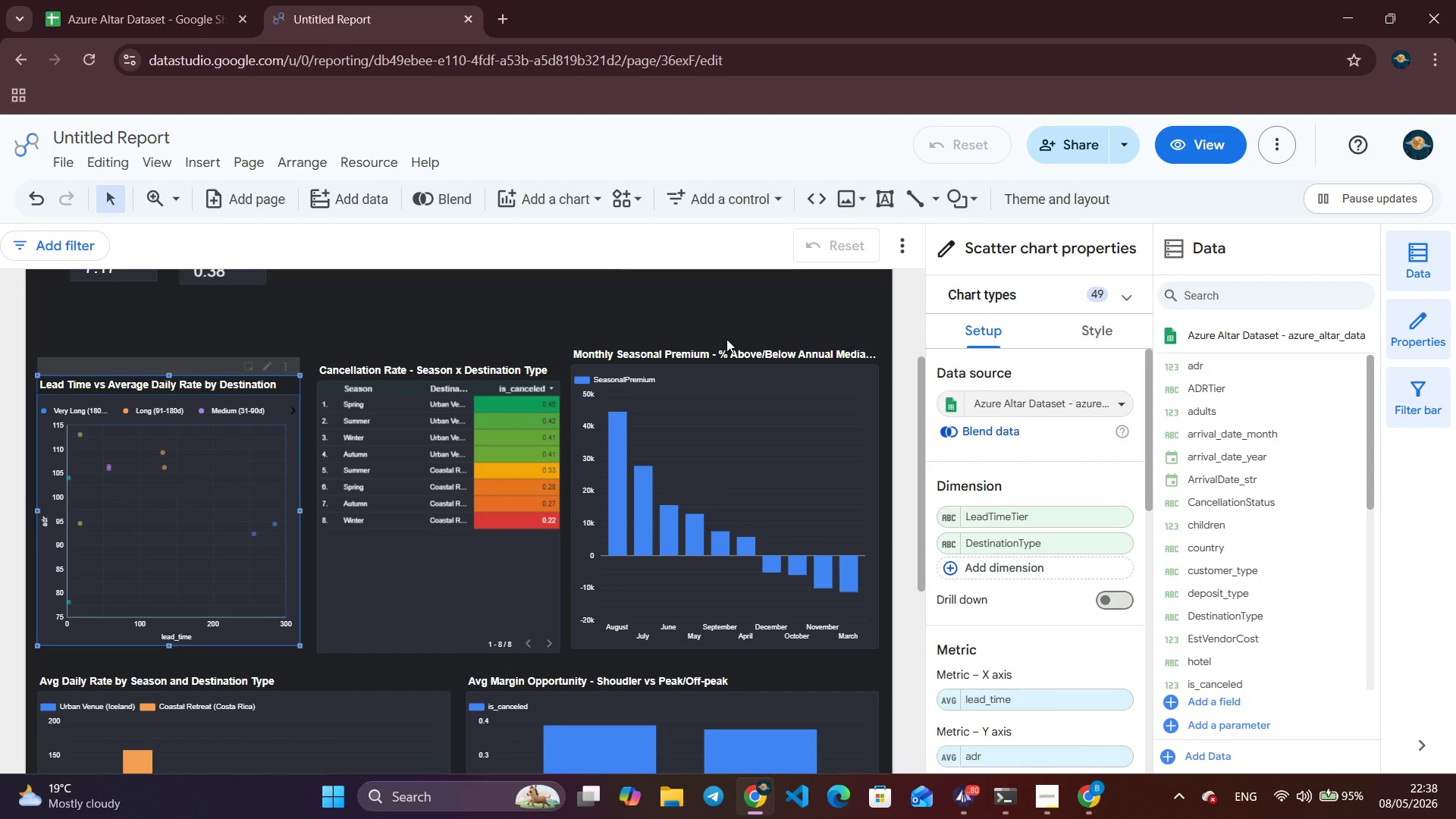 
left_click([688, 387])
 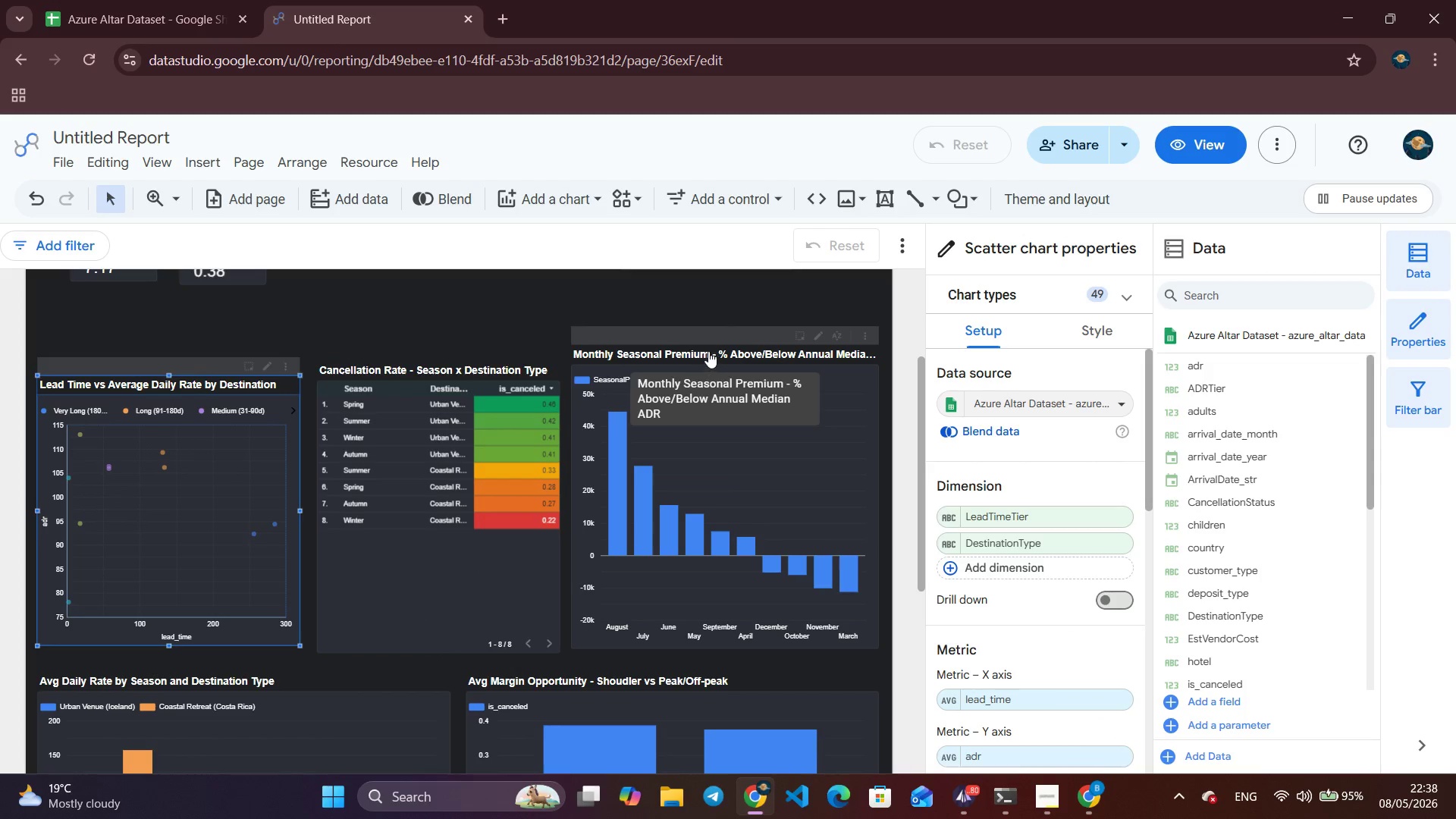 
left_click([719, 326])
 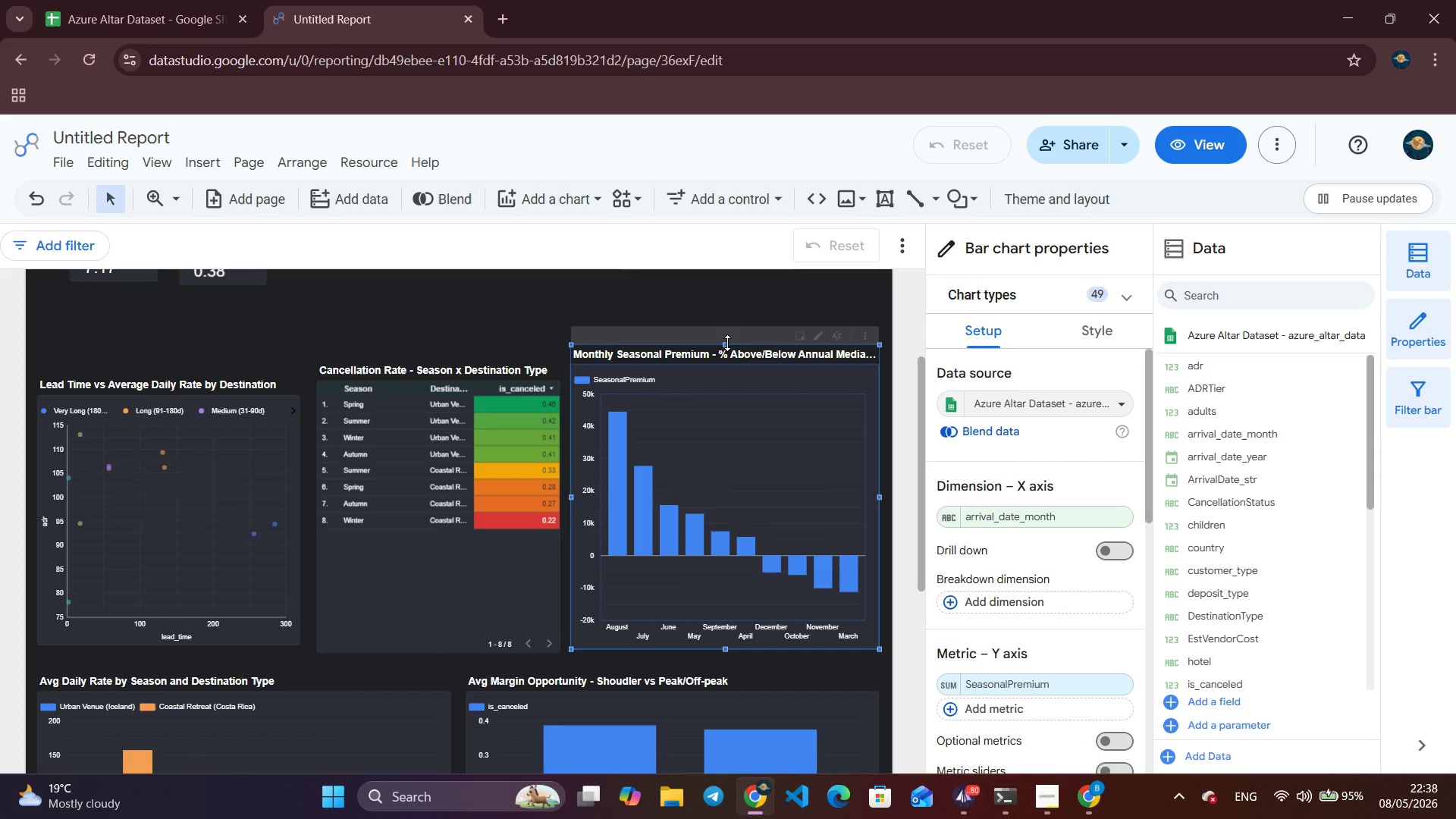 
left_click_drag(start_coordinate=[727, 343], to_coordinate=[724, 355])
 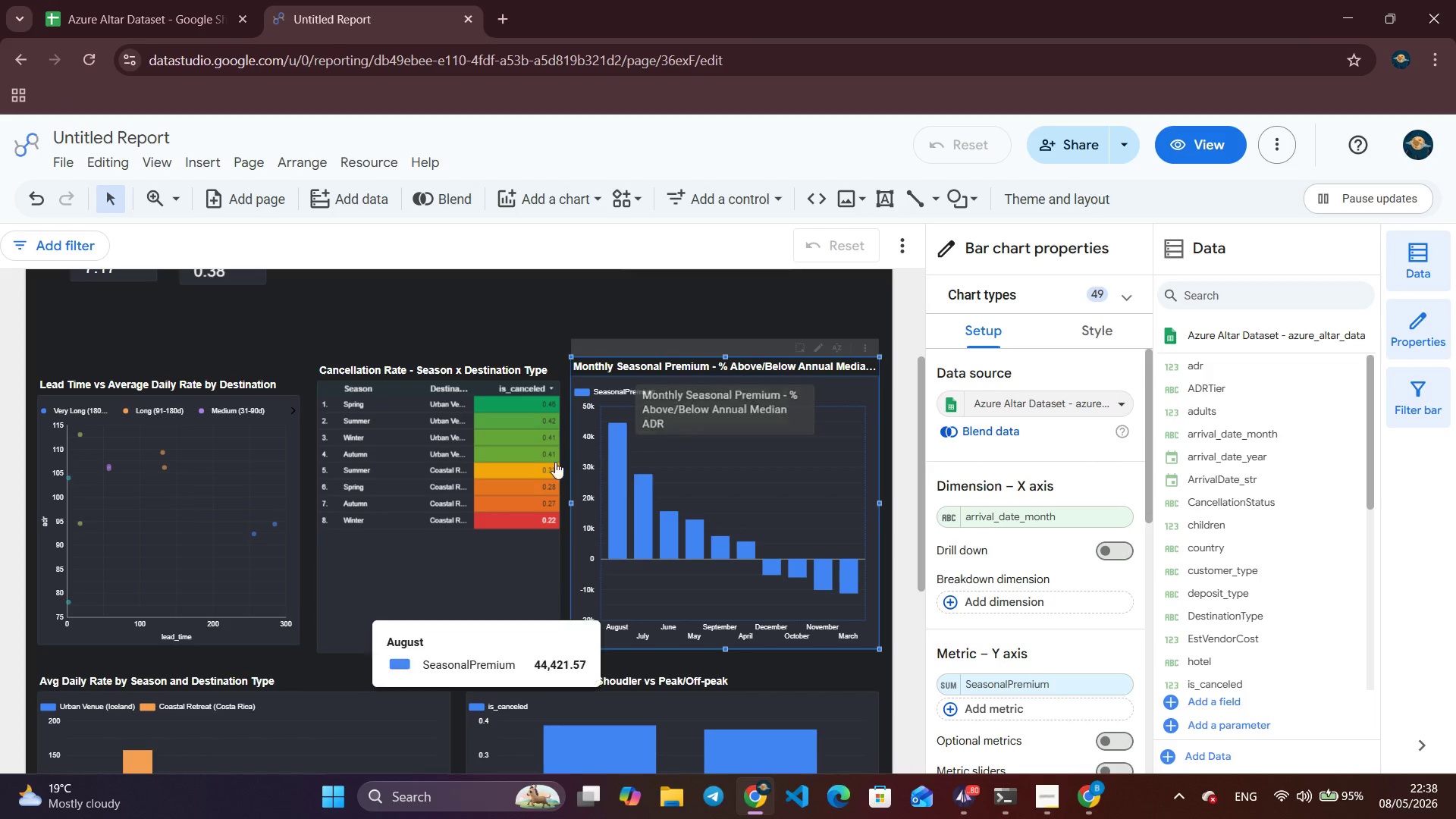 
scroll: coordinate [371, 500], scroll_direction: up, amount: 6.0
 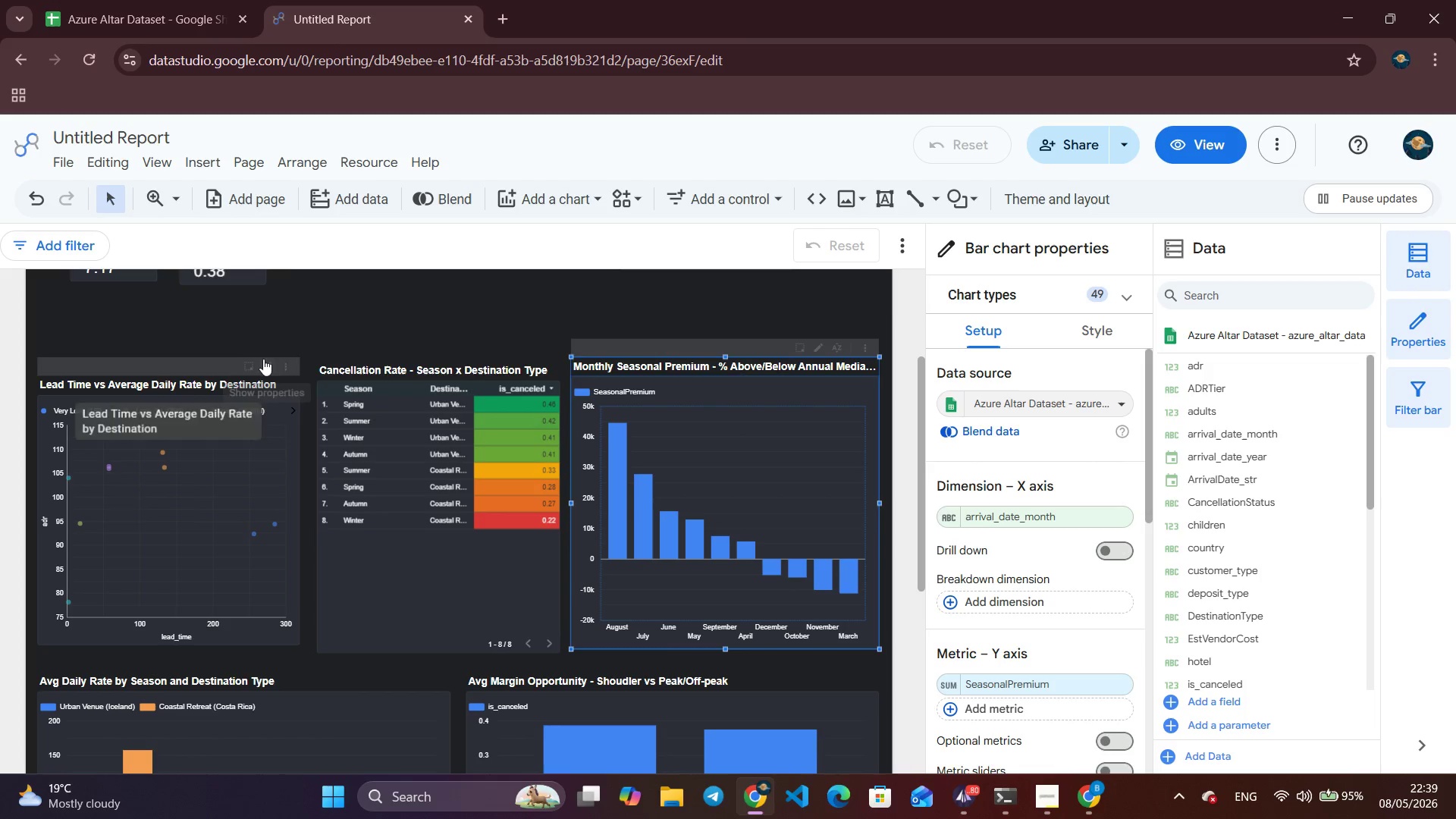 
left_click([268, 302])
 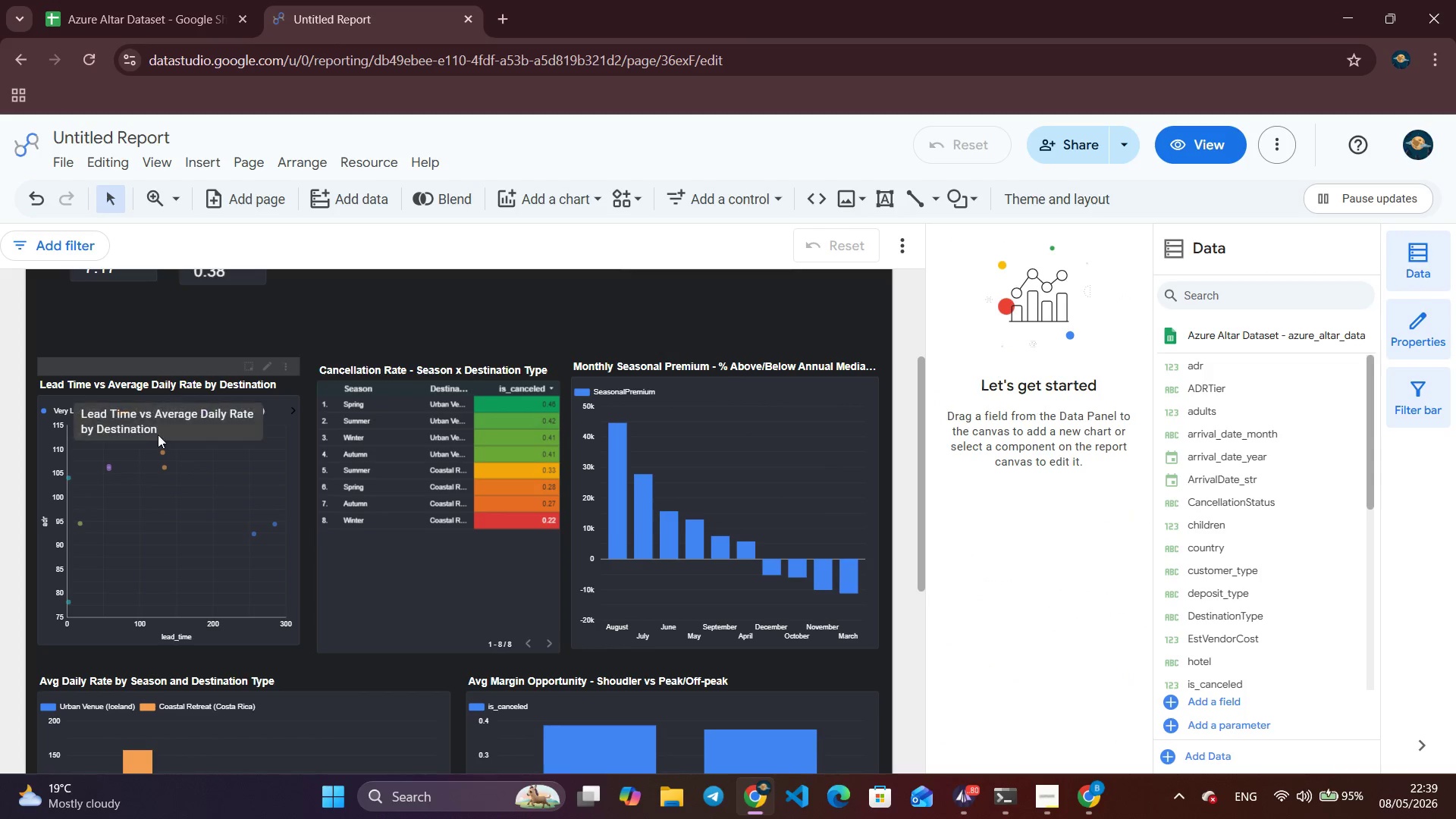 
left_click([164, 376])
 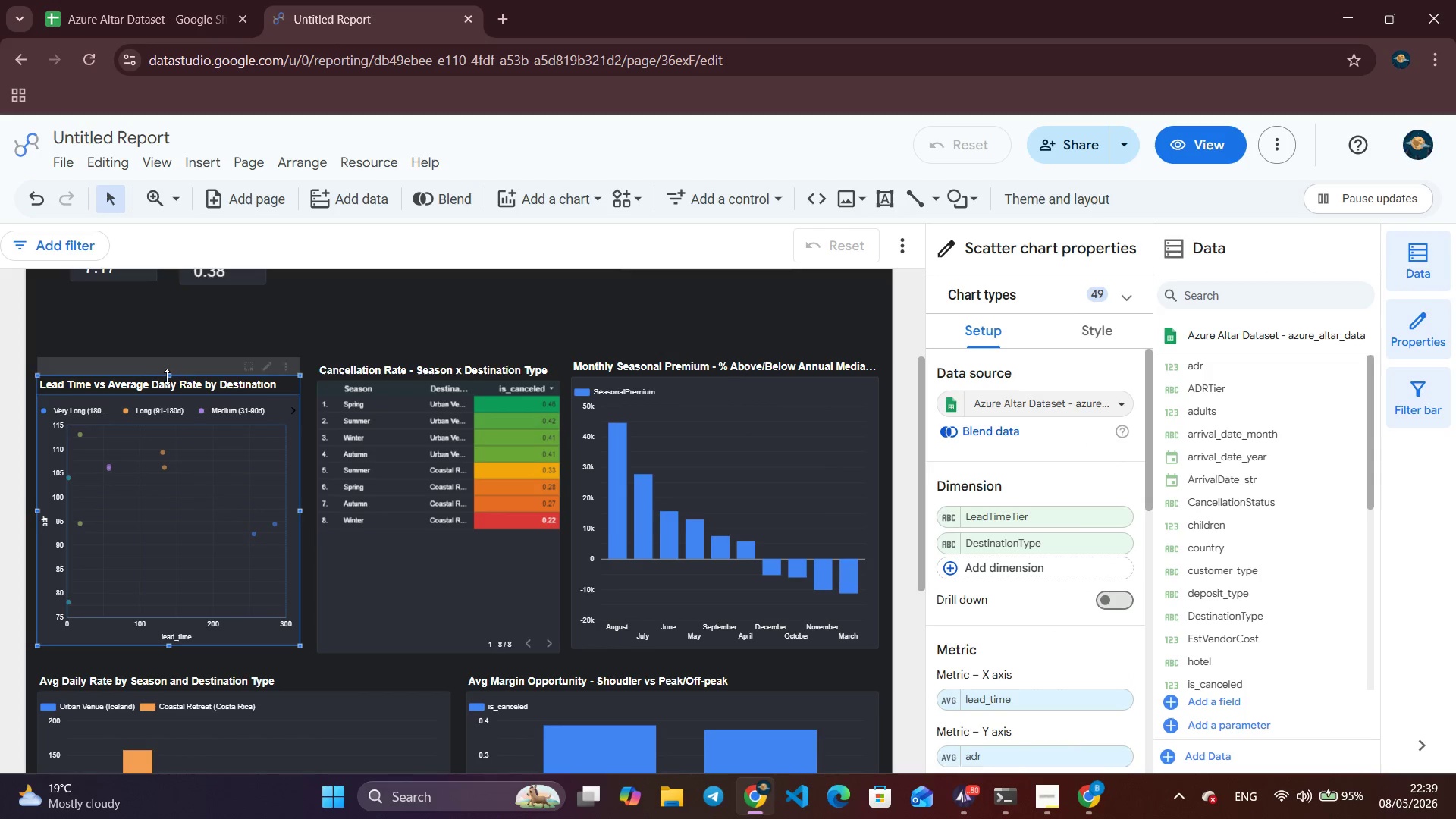 
left_click_drag(start_coordinate=[168, 378], to_coordinate=[172, 365])
 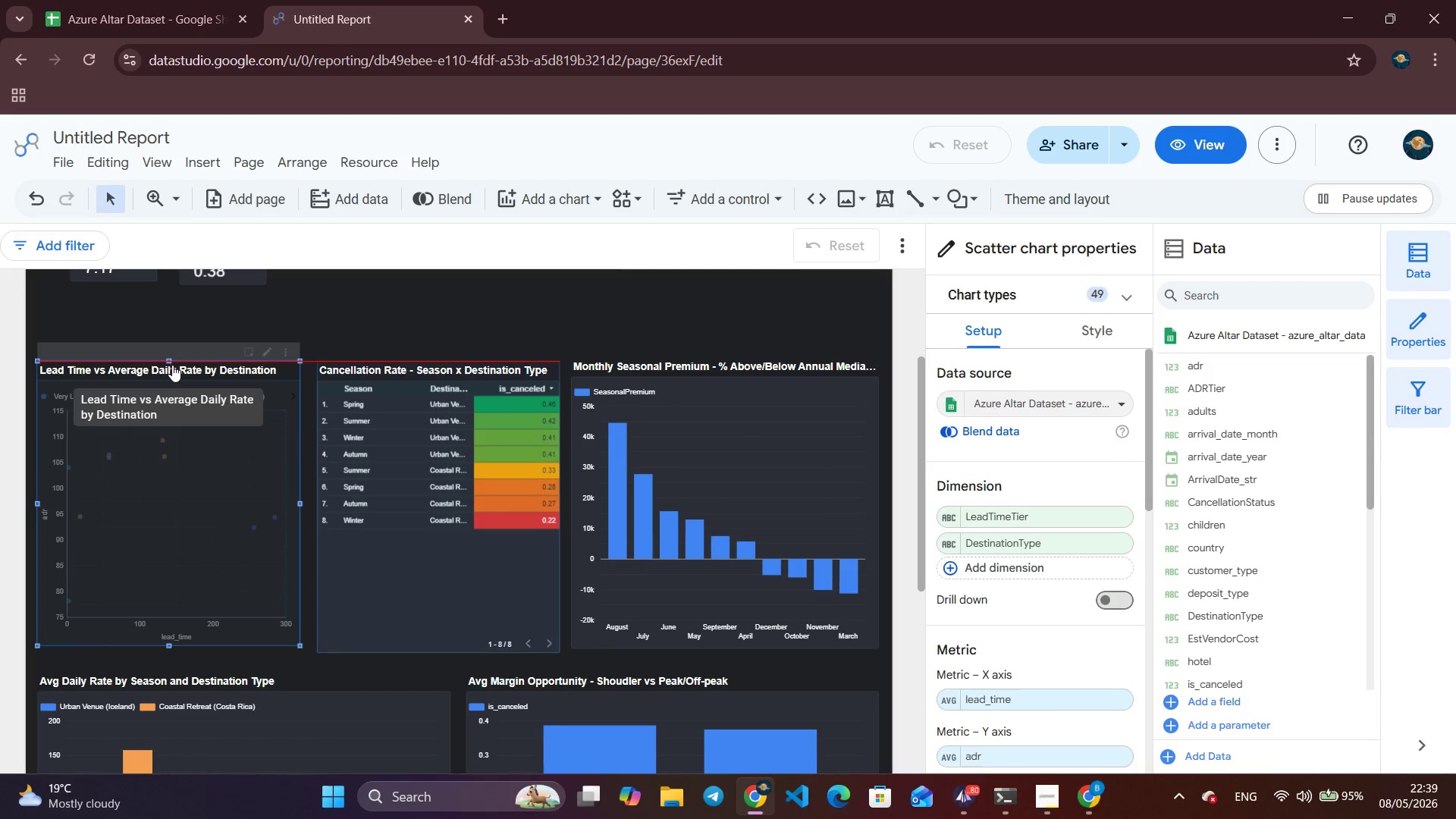 
left_click([172, 365])
 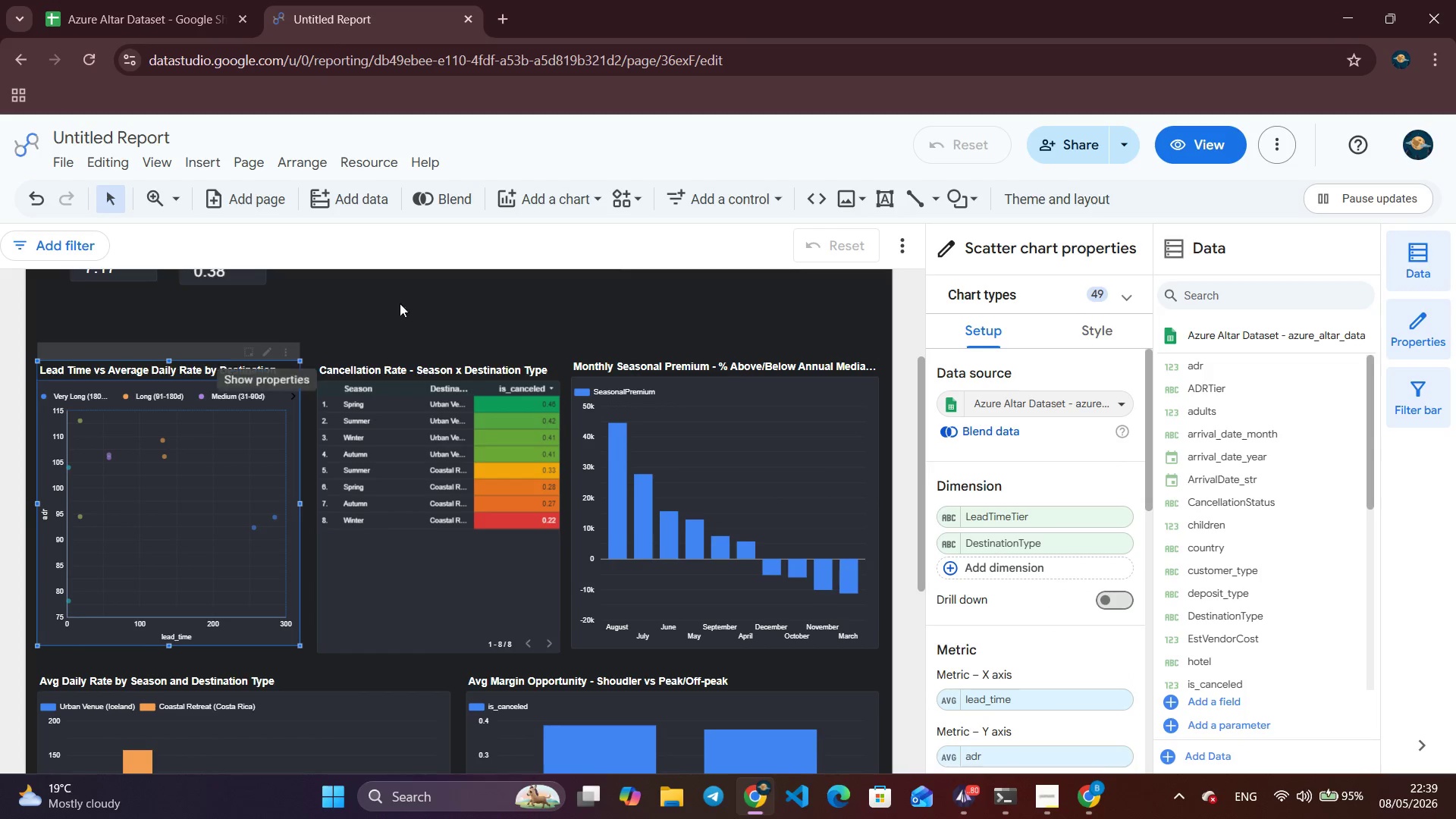 
double_click([454, 284])
 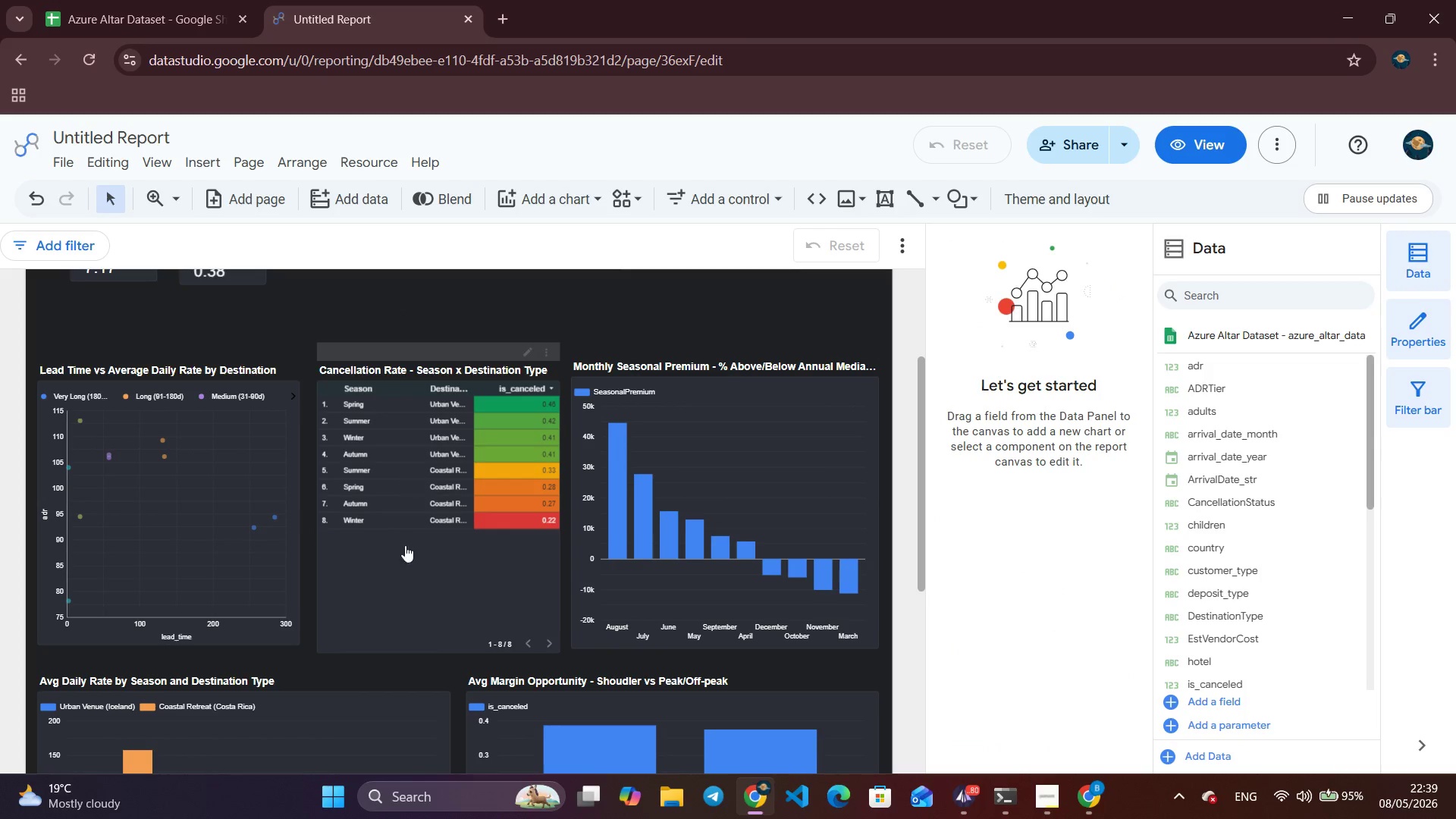 
scroll: coordinate [549, 493], scroll_direction: up, amount: 24.0
 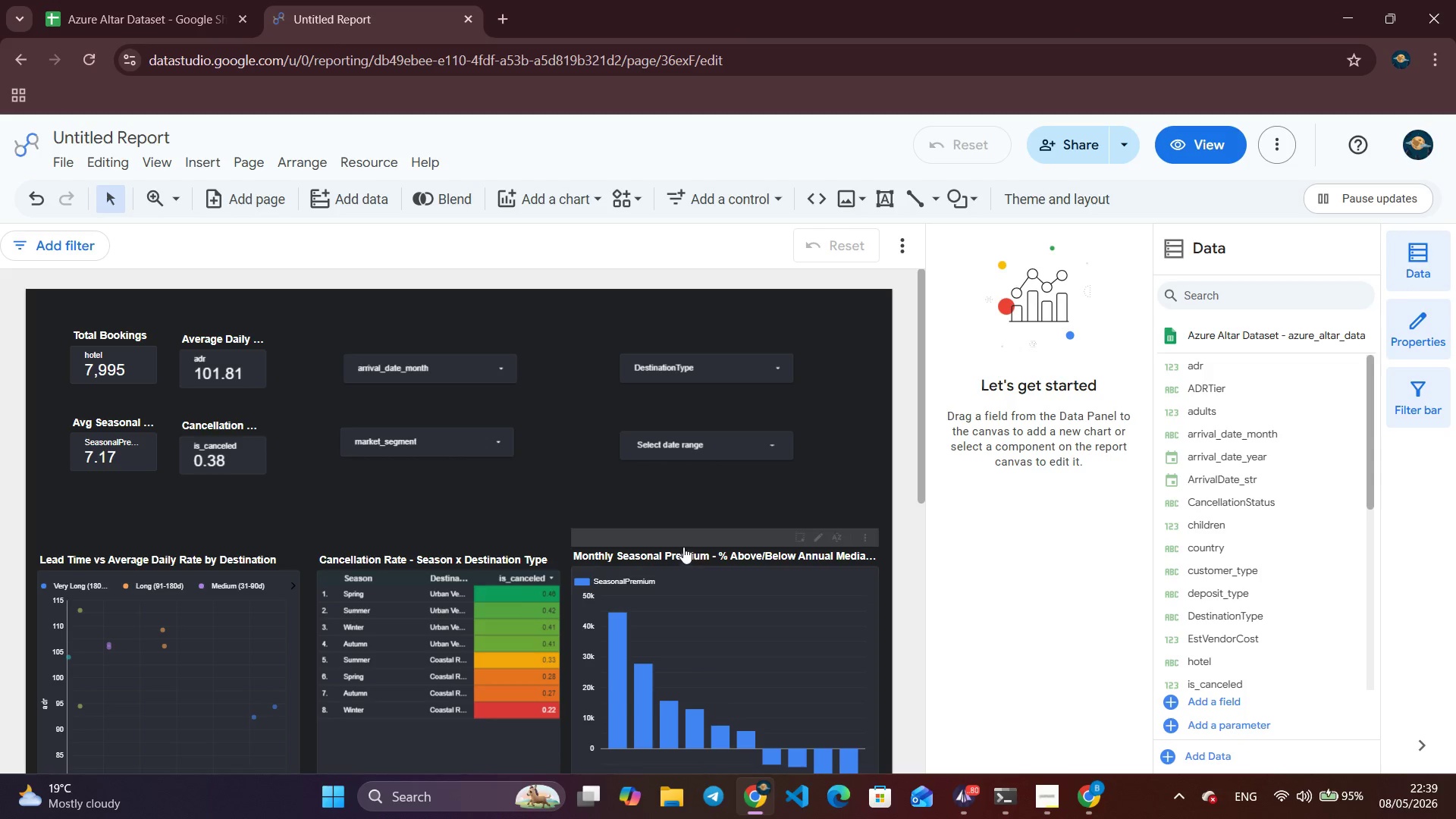 
scroll: coordinate [690, 620], scroll_direction: down, amount: 12.0
 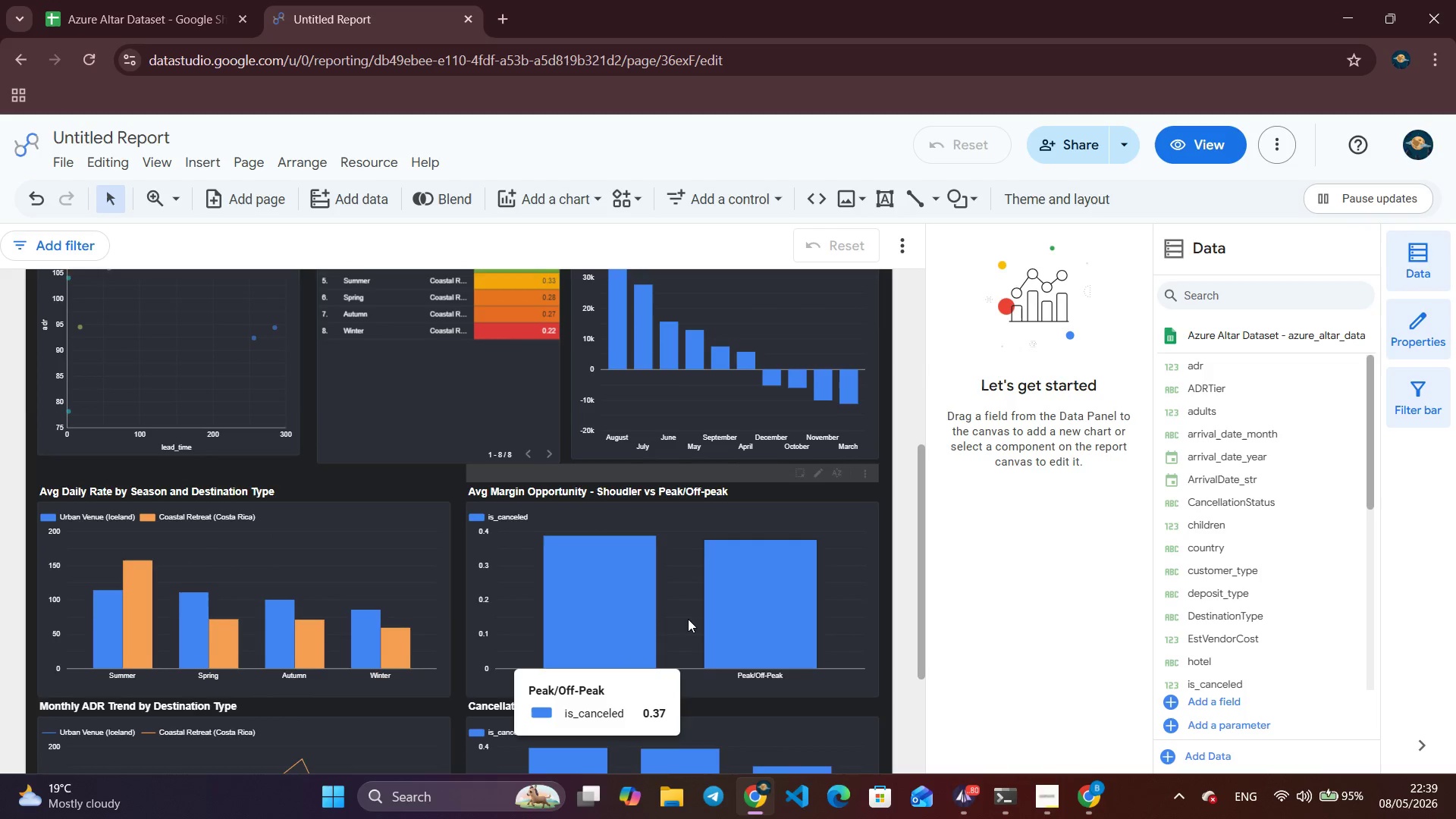 
scroll: coordinate [688, 619], scroll_direction: up, amount: 5.0
 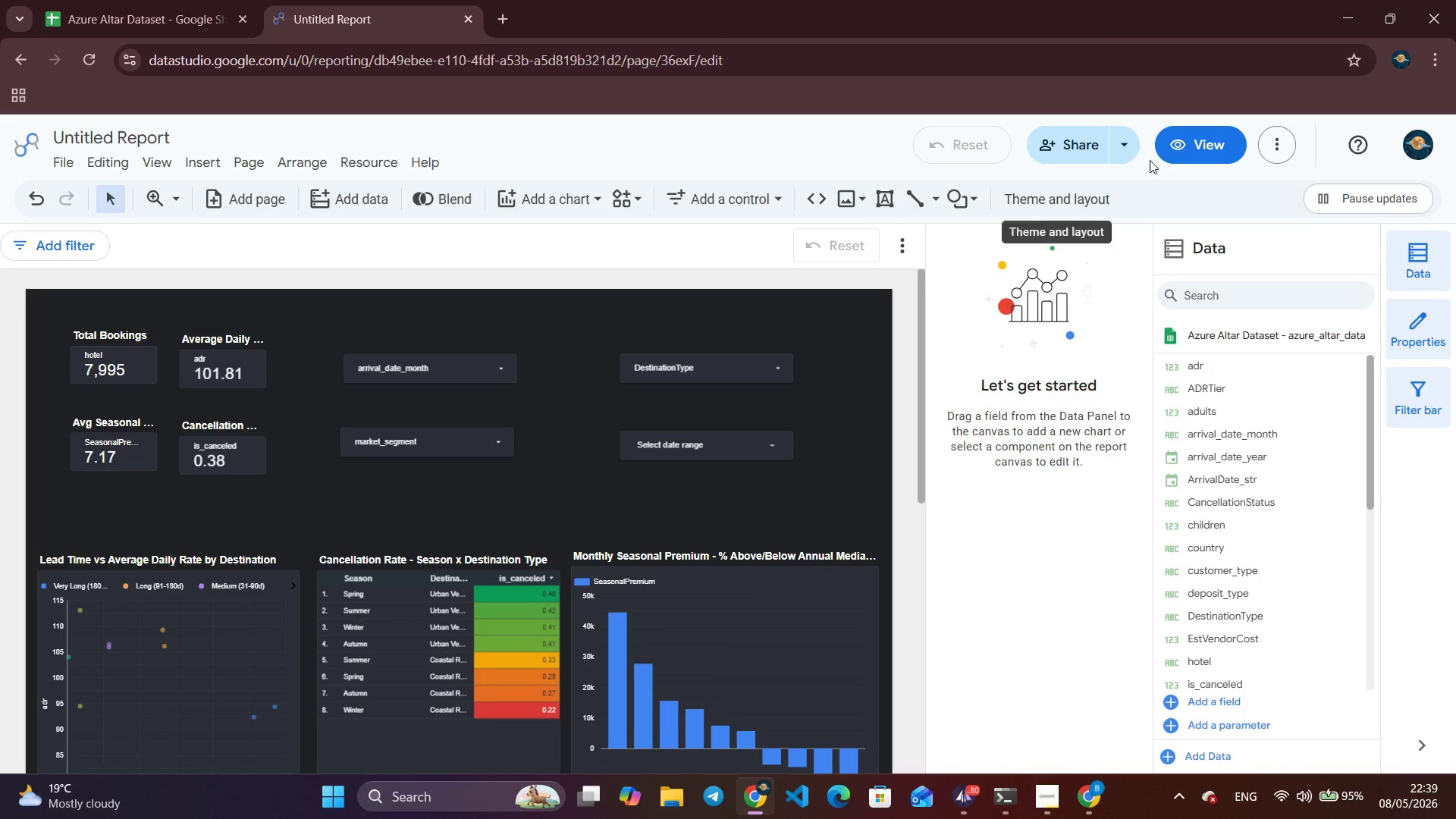 